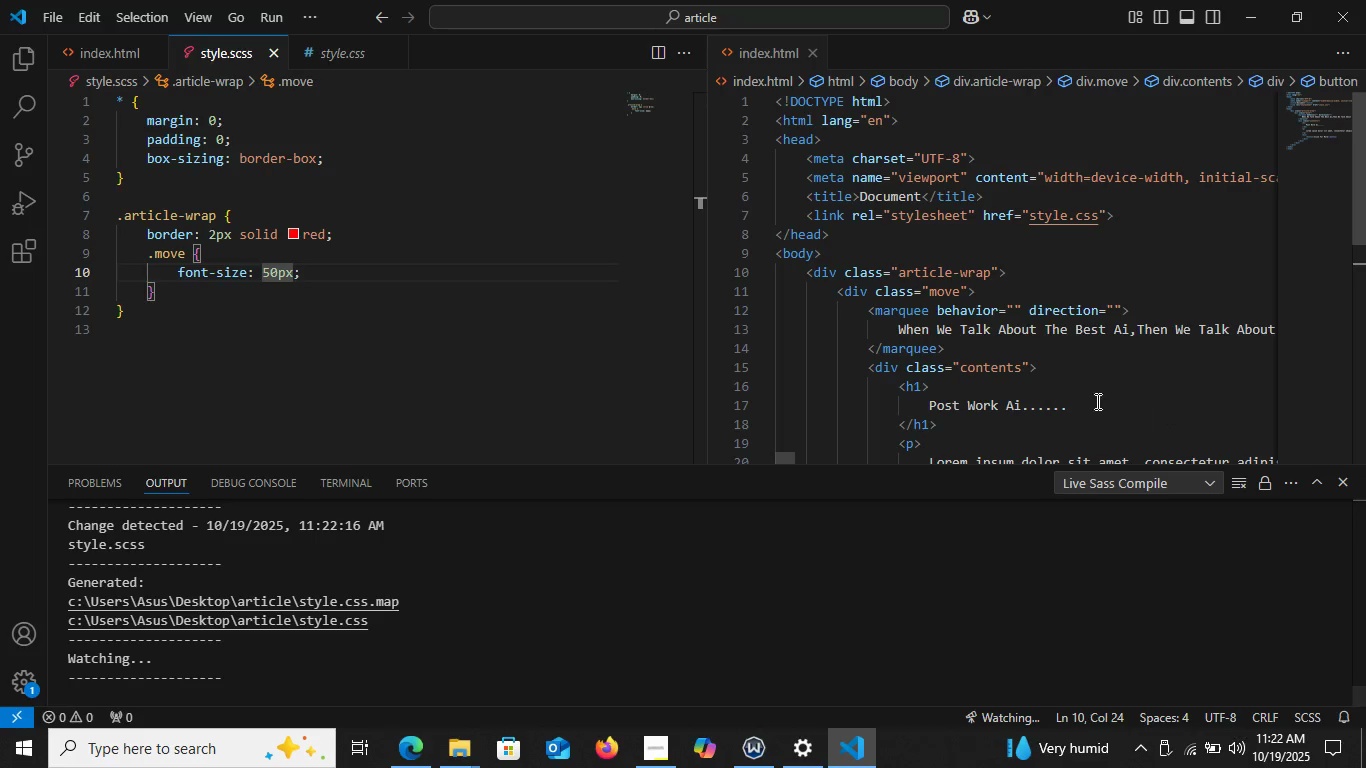 
left_click([403, 761])
 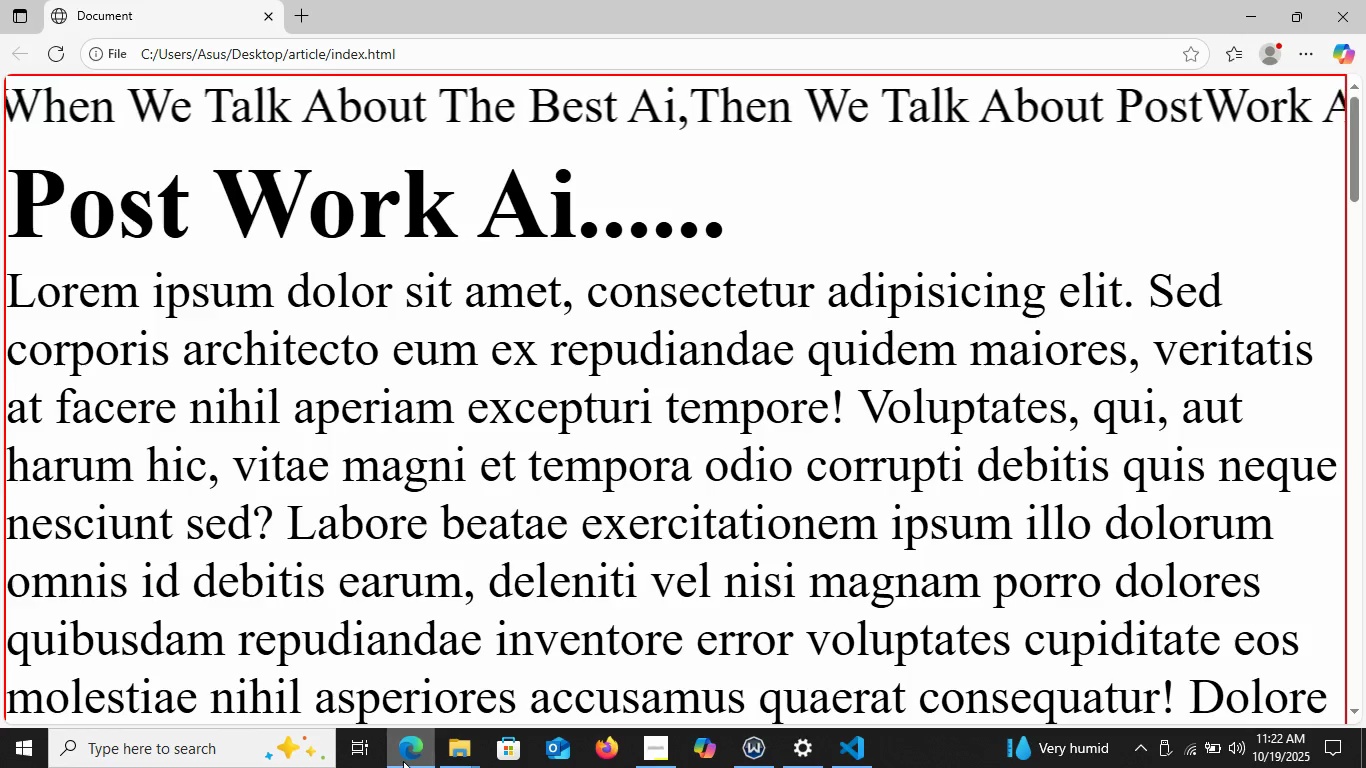 
left_click([403, 761])
 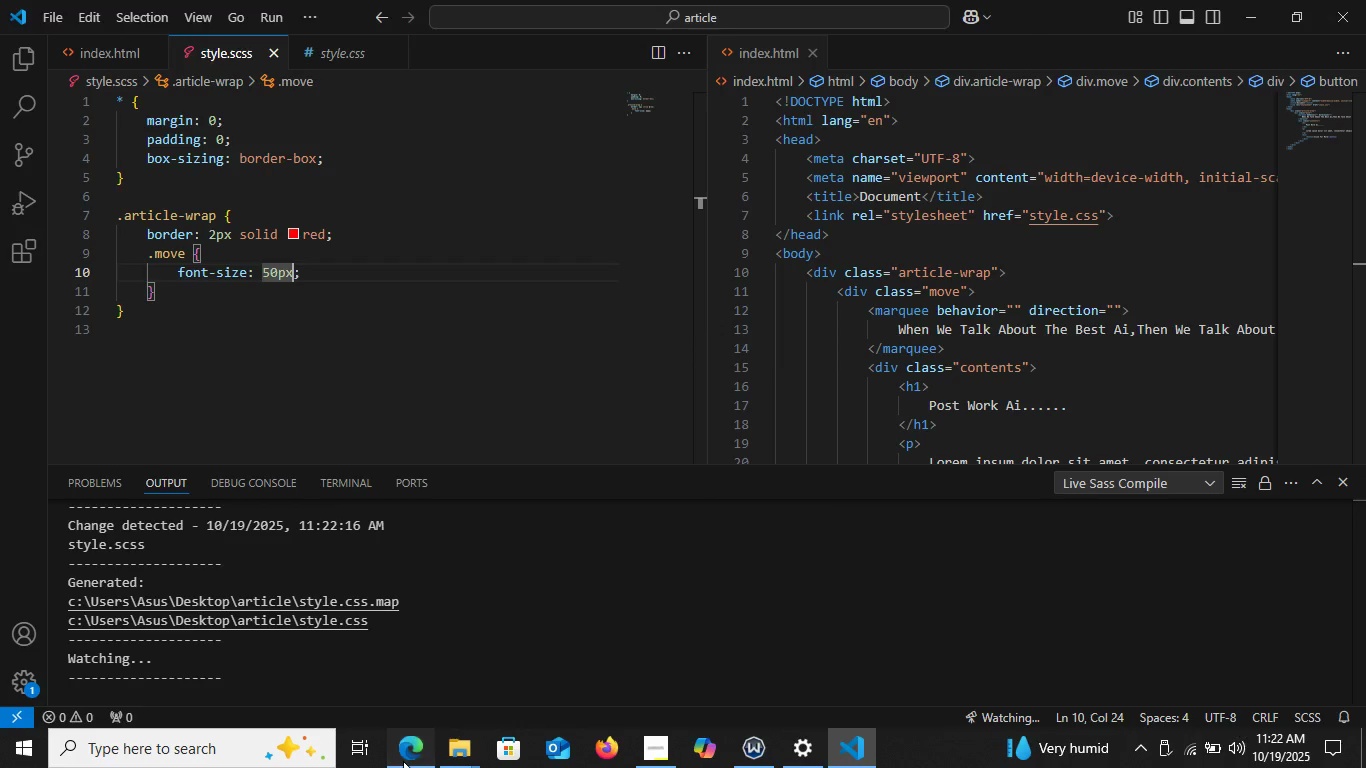 
left_click([403, 761])
 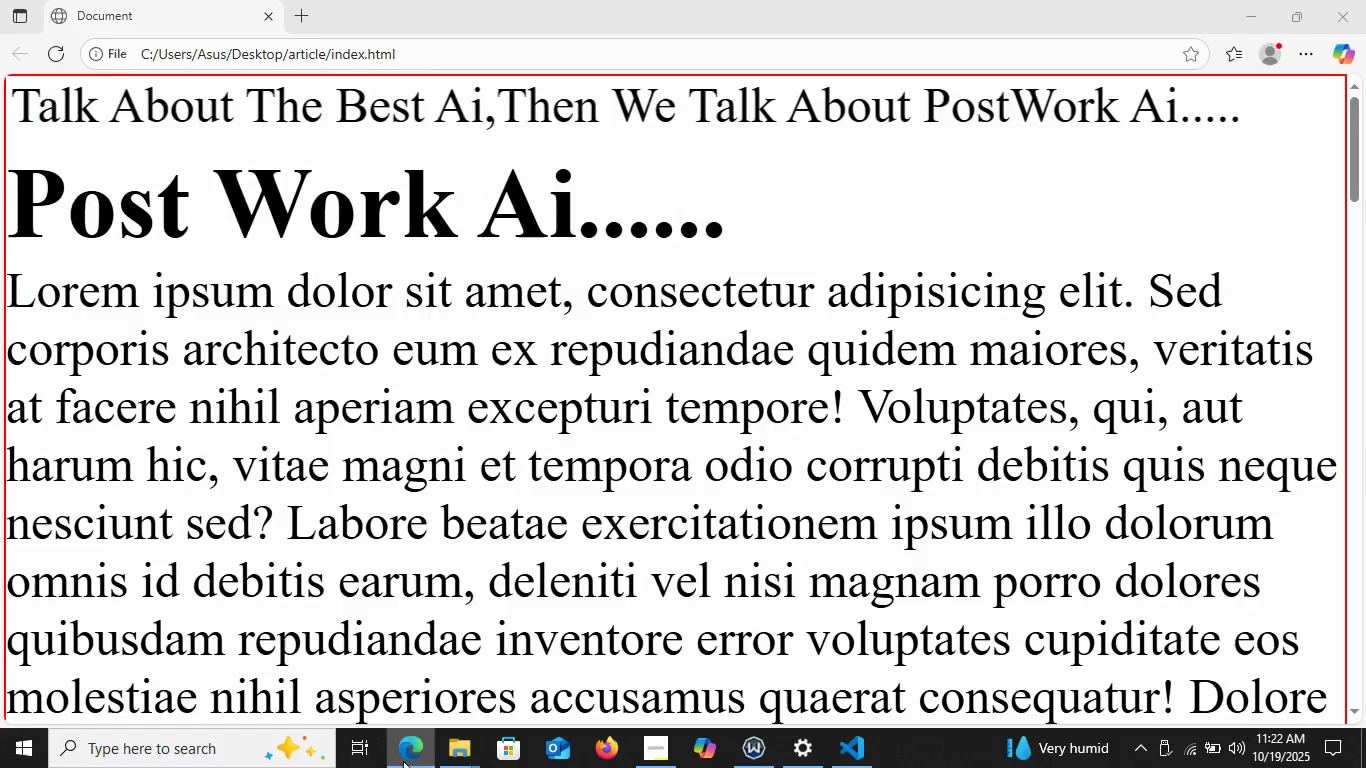 
left_click([403, 761])
 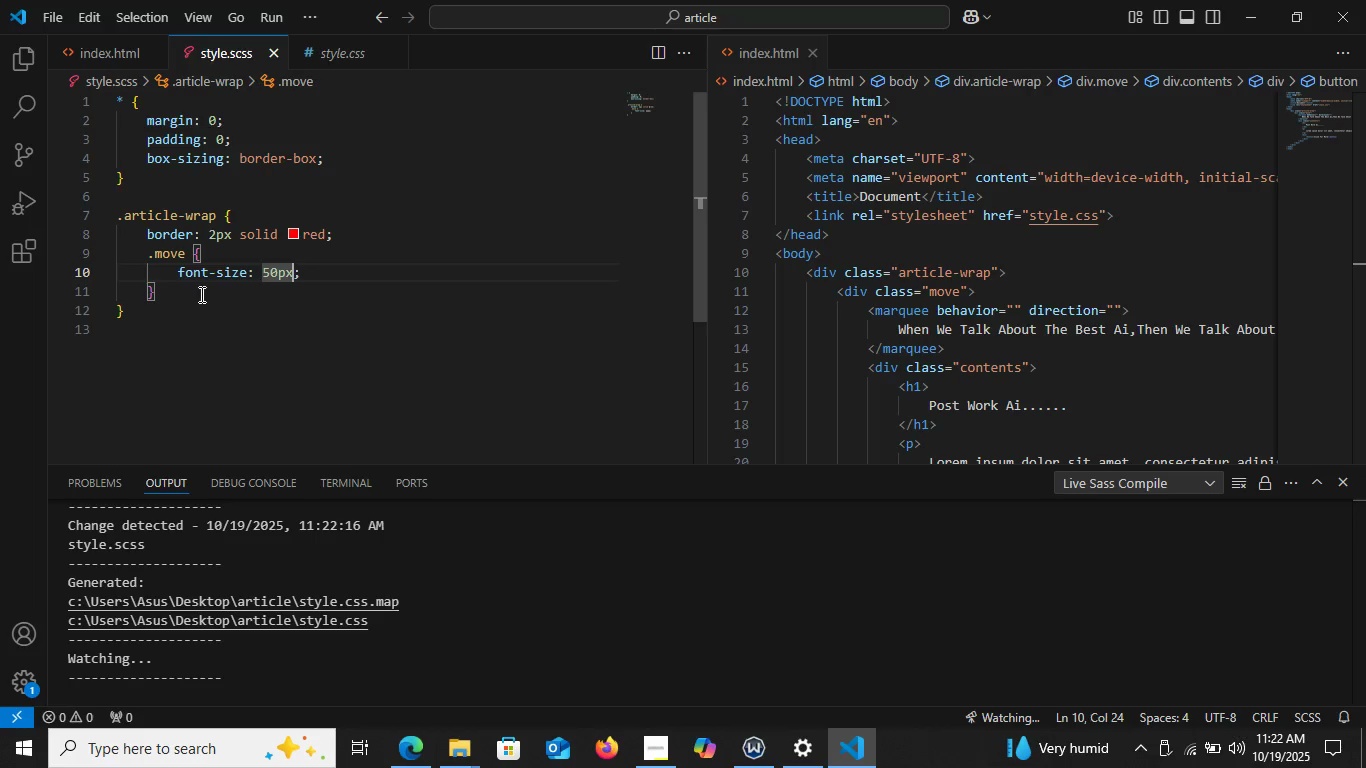 
left_click([200, 294])
 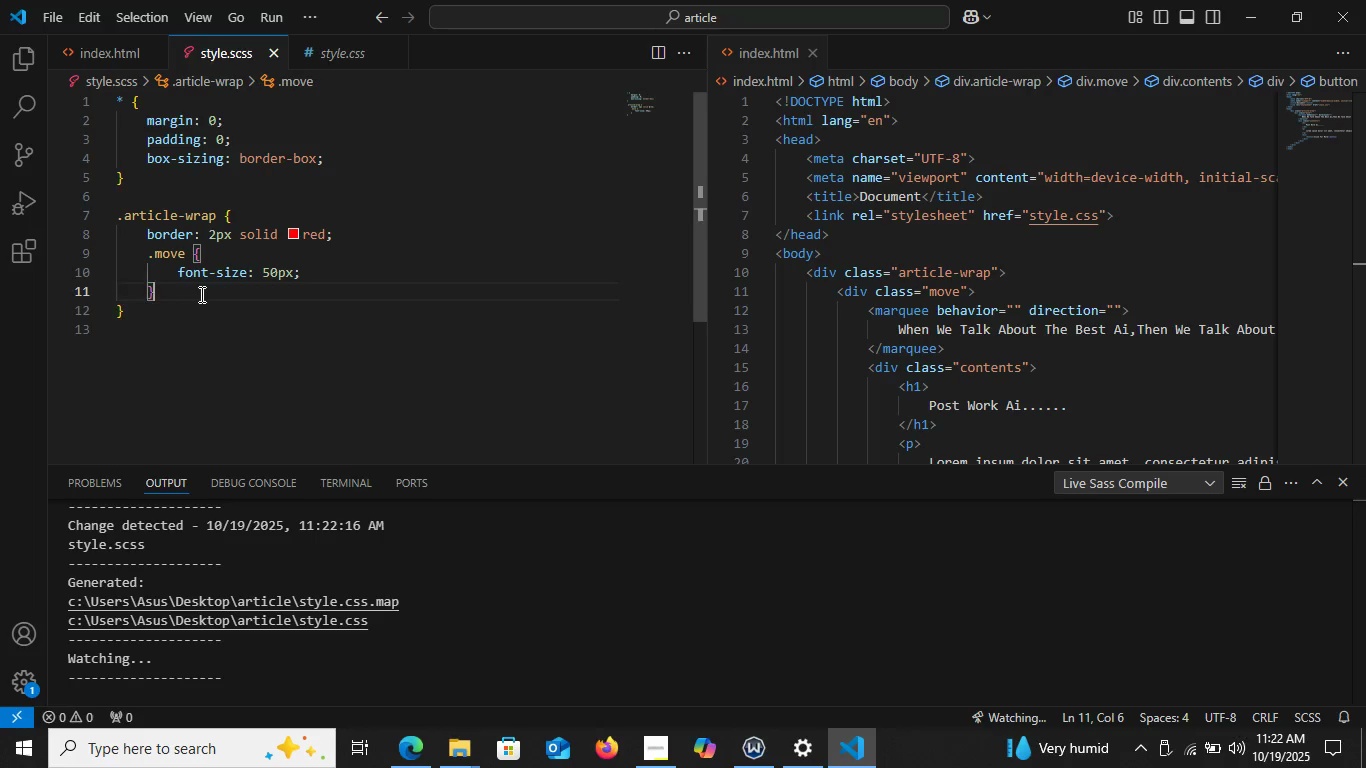 
key(Enter)
 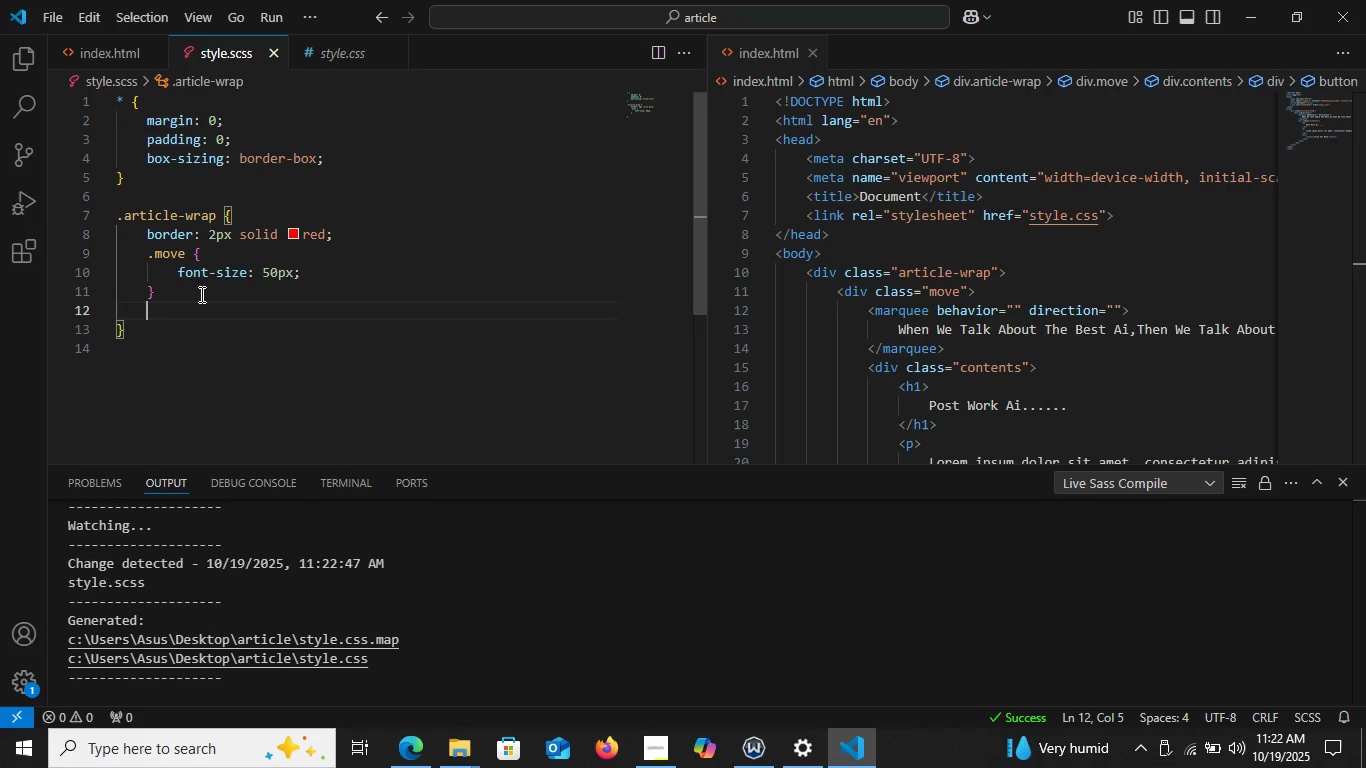 
type(.contents {)
 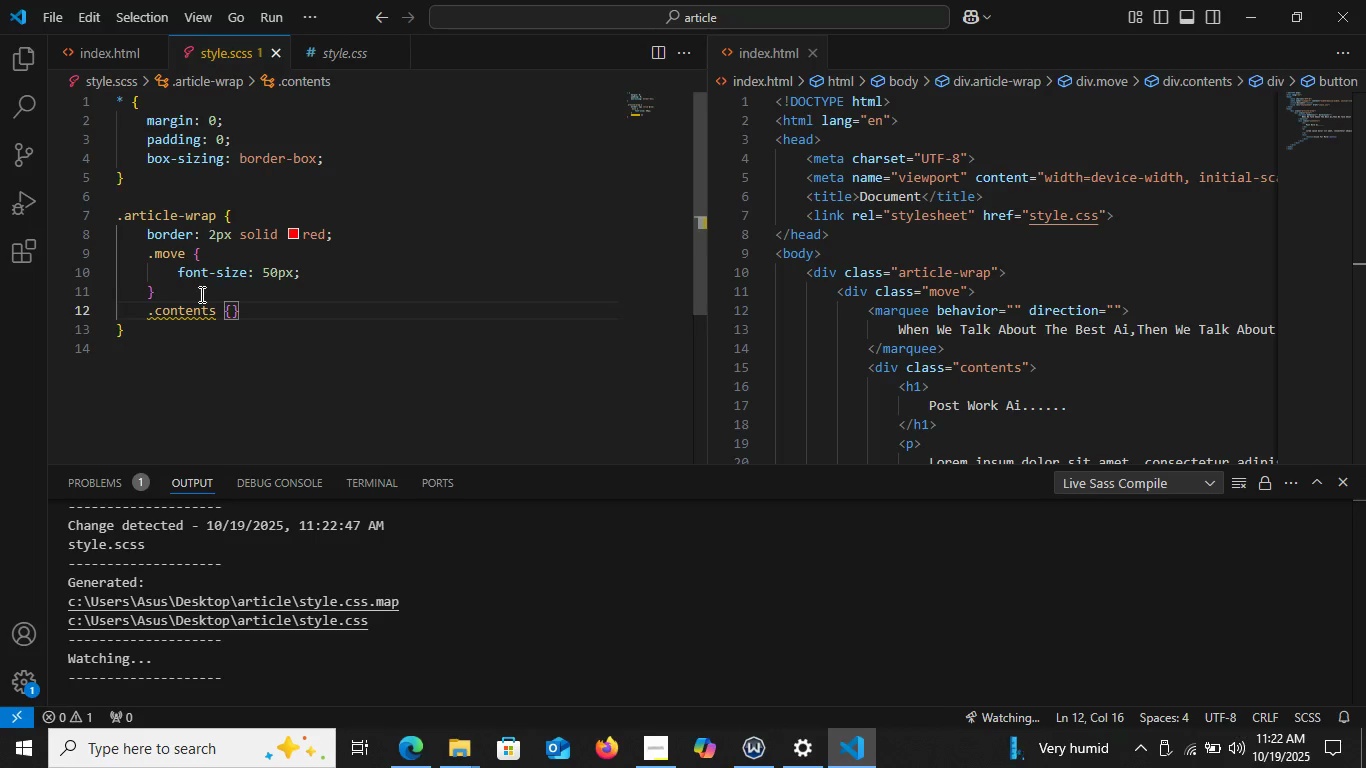 
key(Enter)
 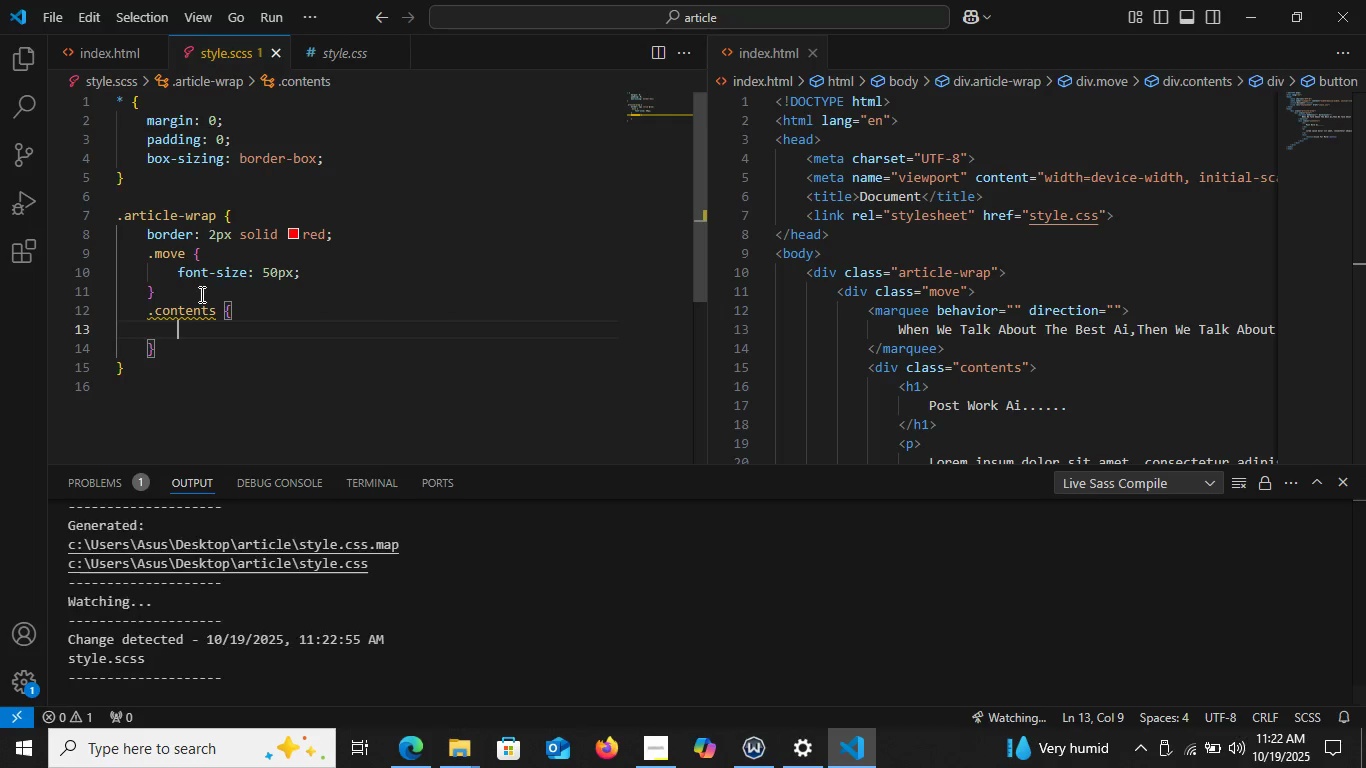 
type(h1 {)
 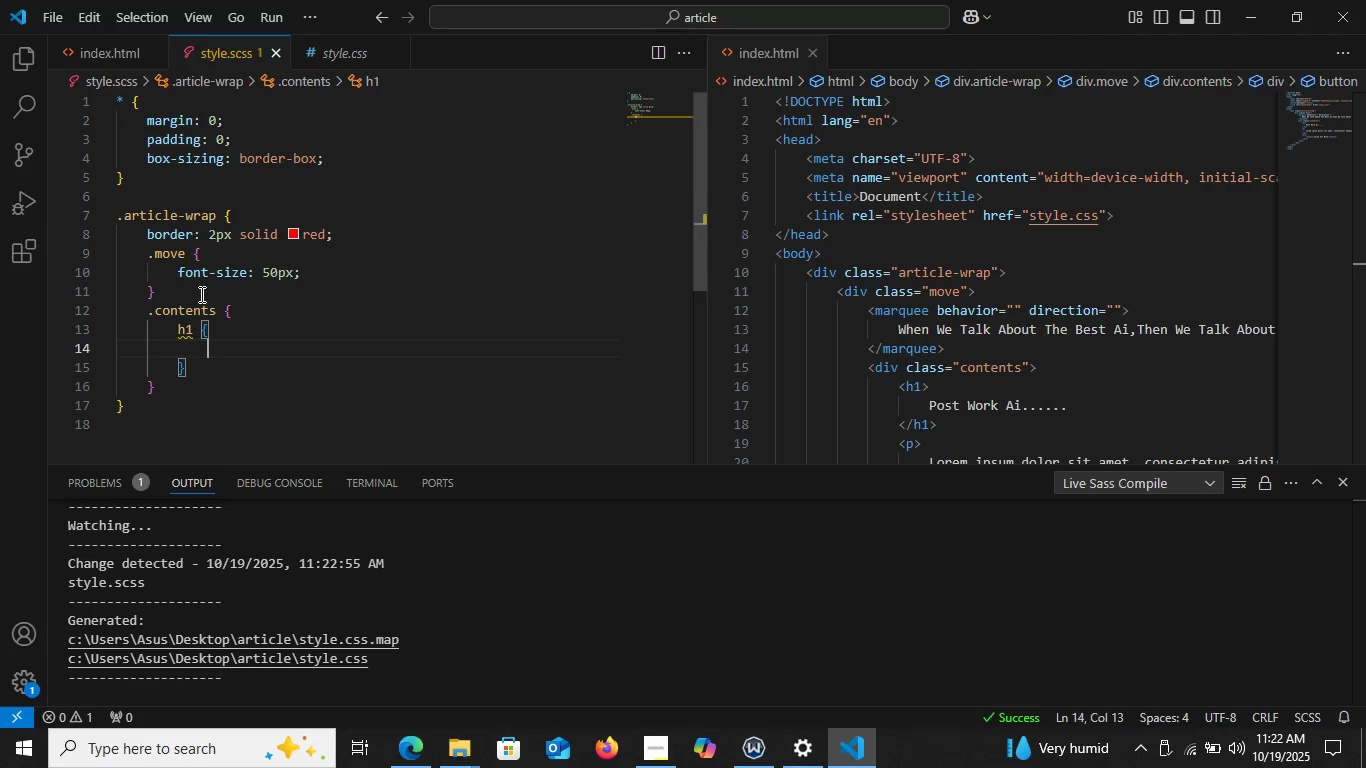 
 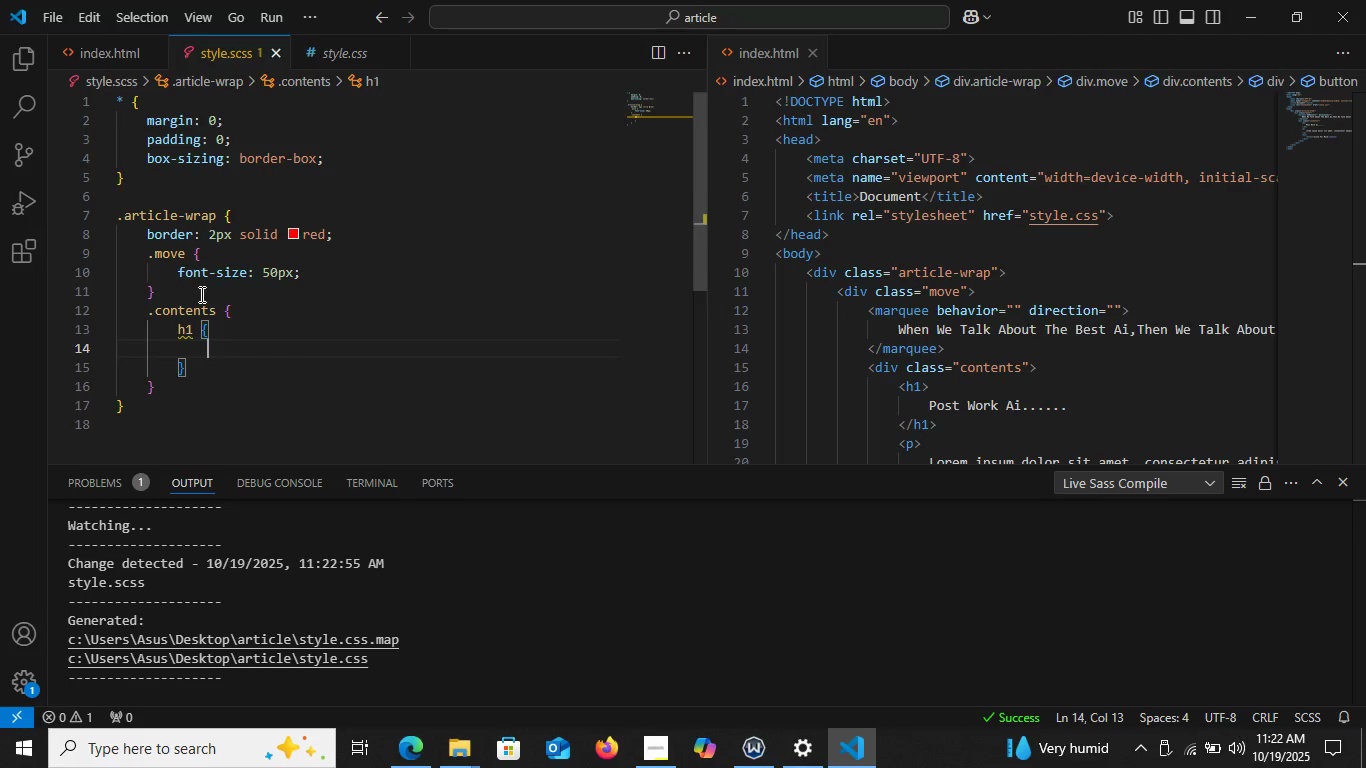 
key(Enter)
 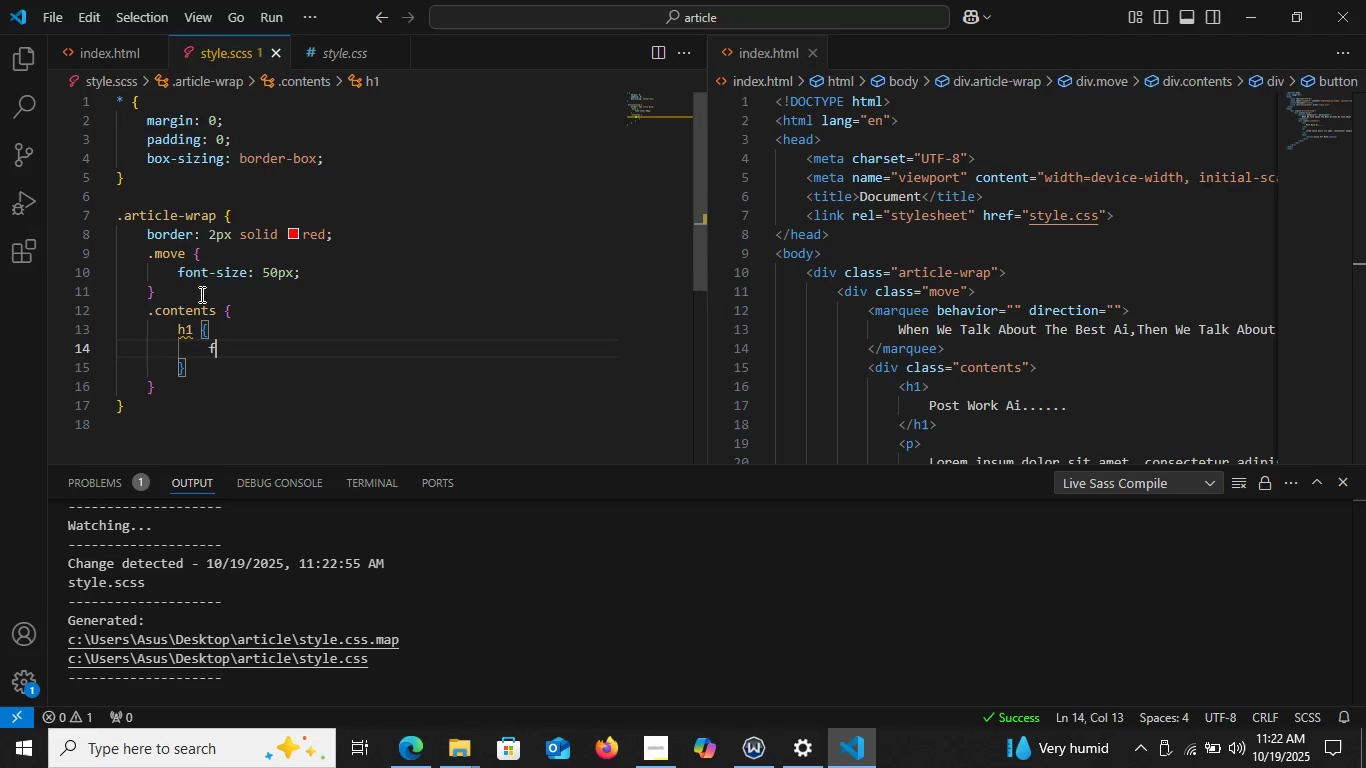 
type(fon)
 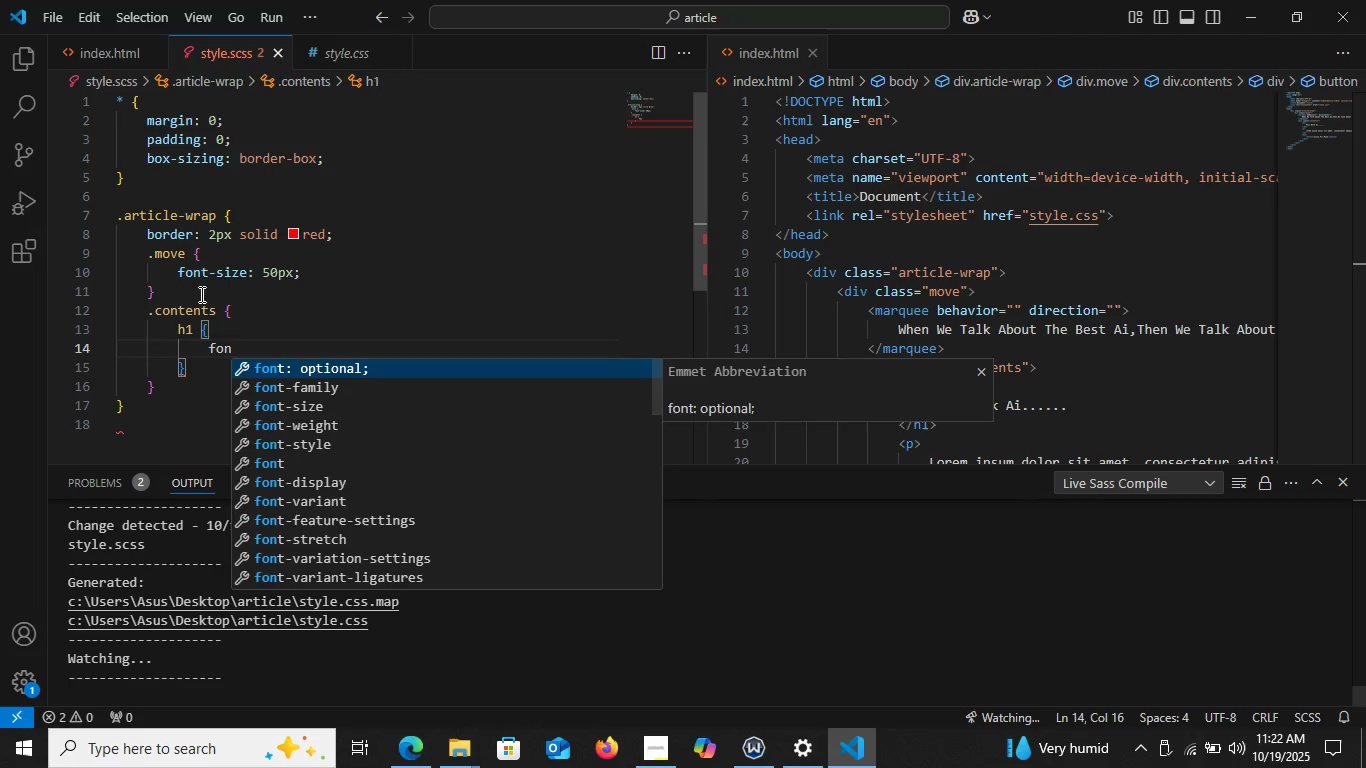 
key(ArrowDown)
 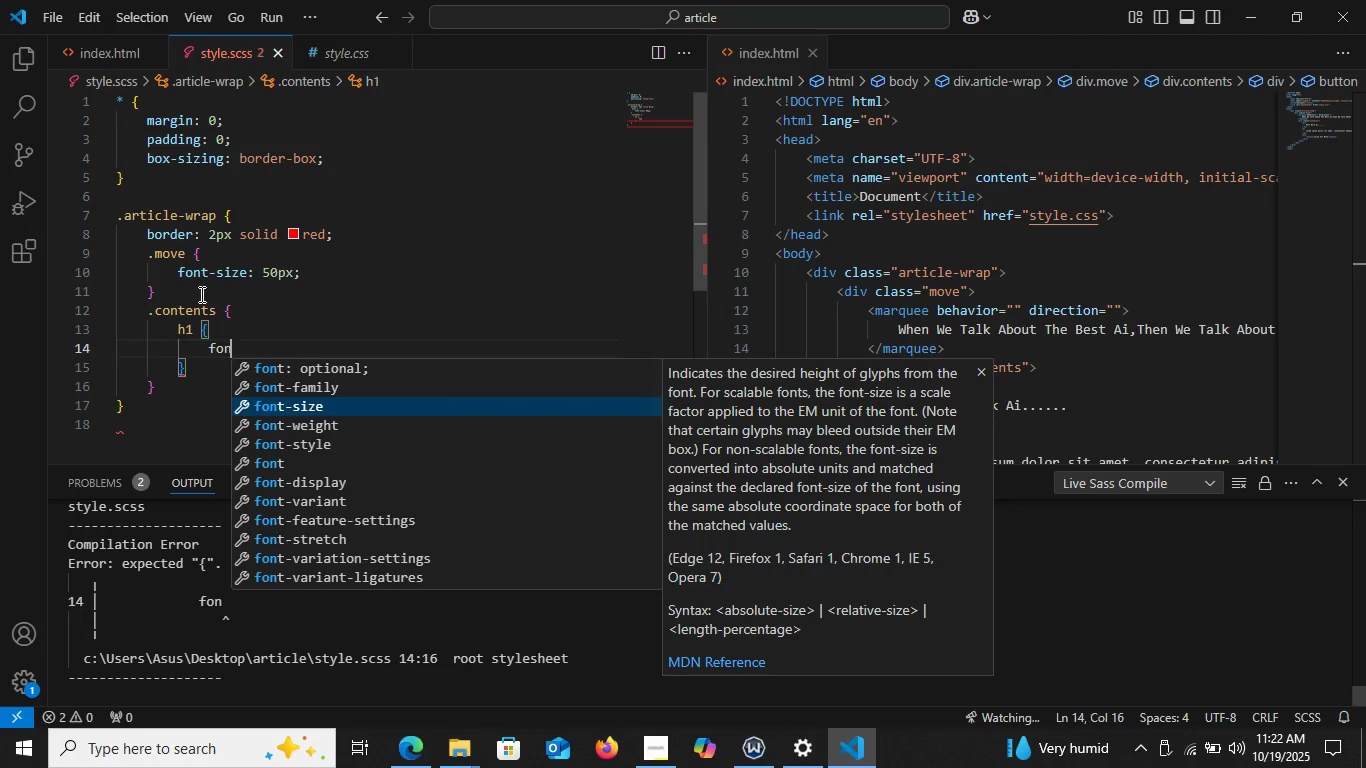 
key(ArrowDown)
 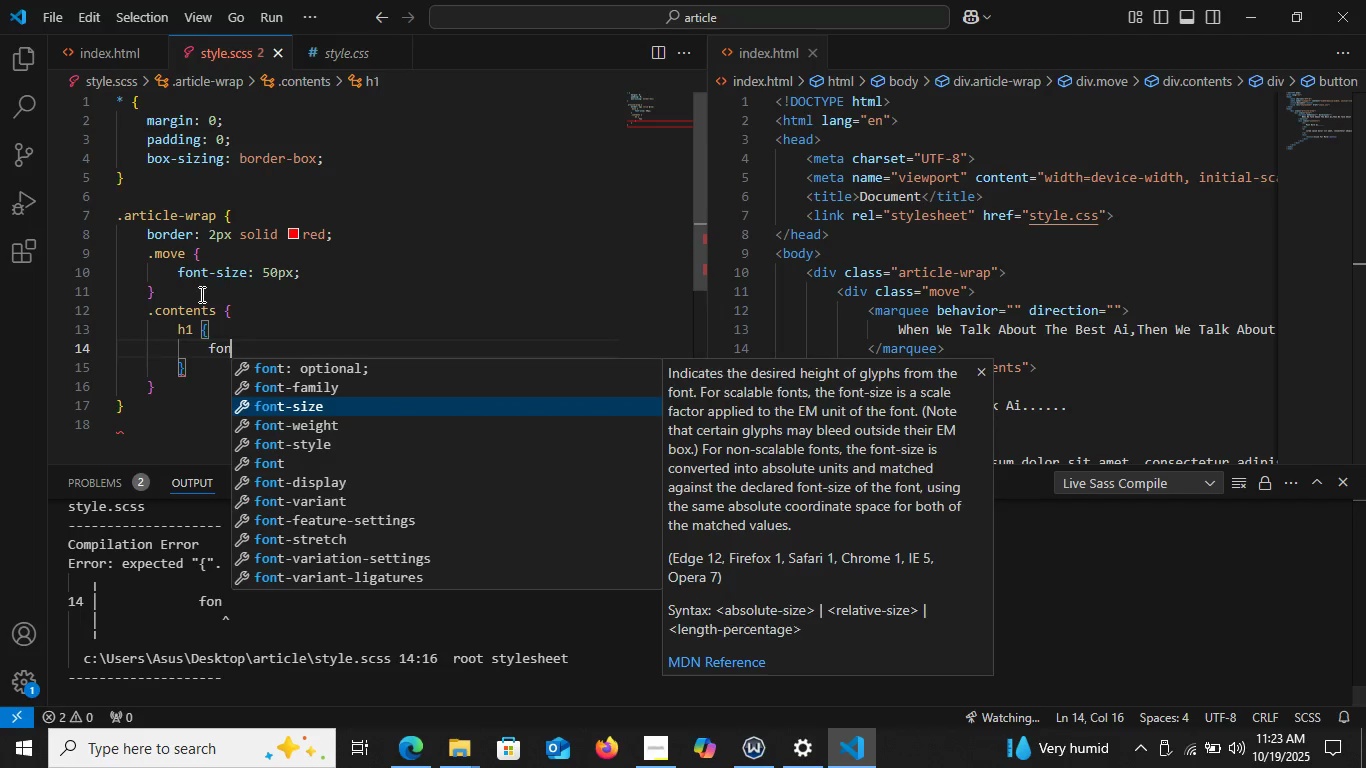 
key(Enter)
 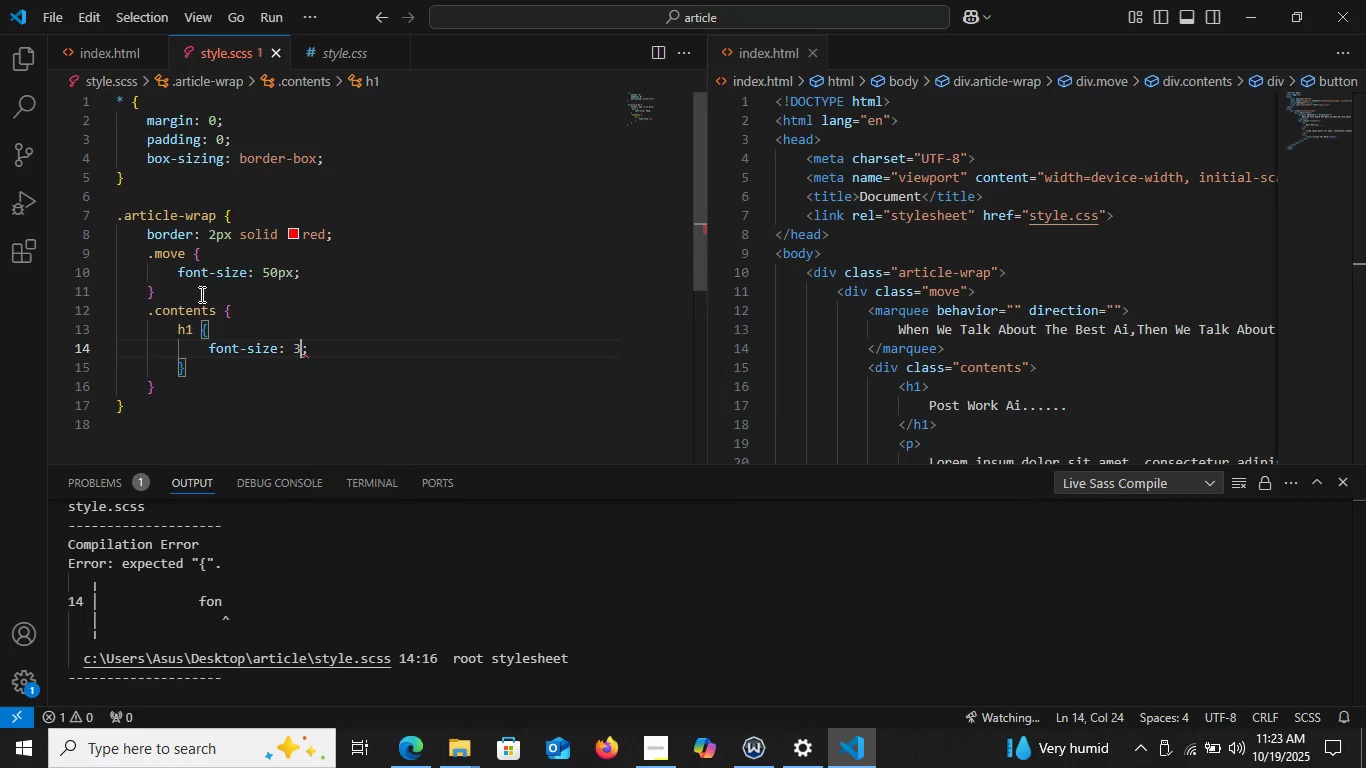 
type(35px)
 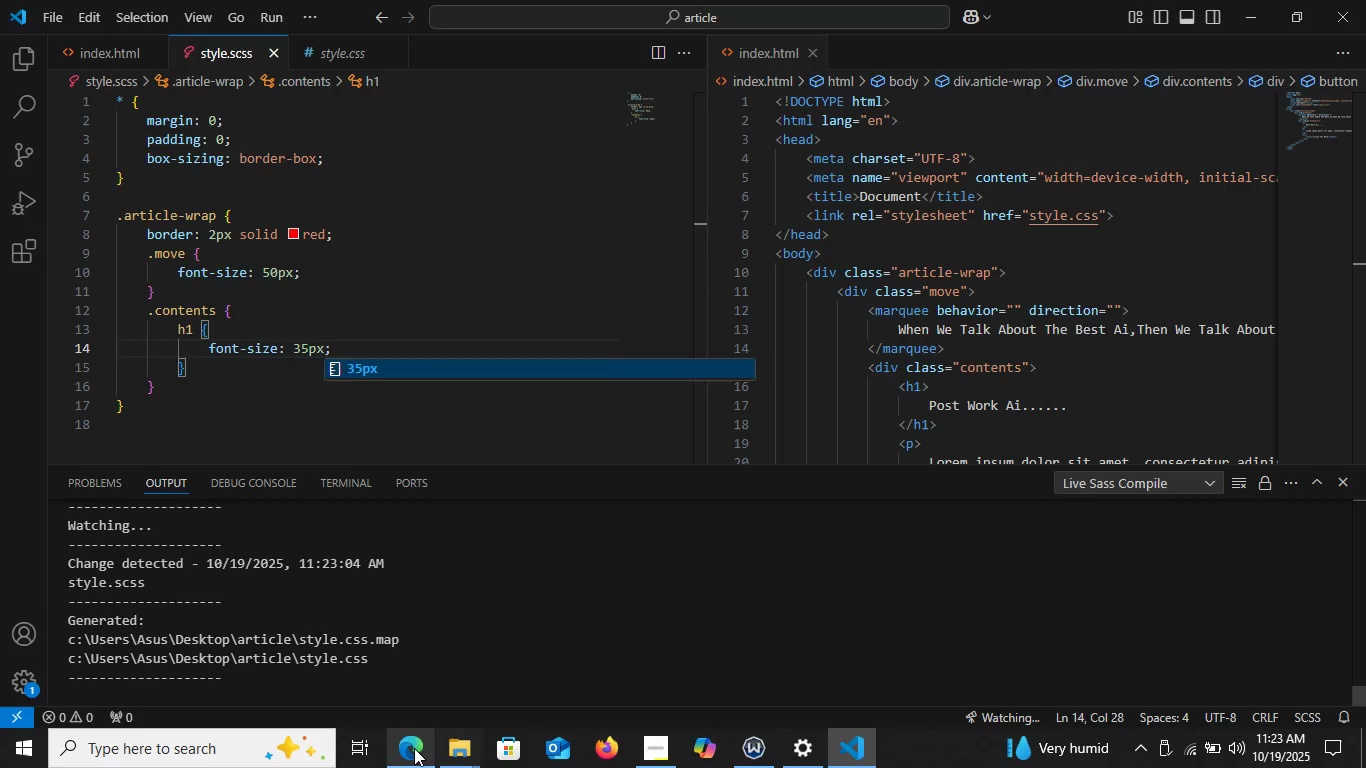 
left_click([414, 748])
 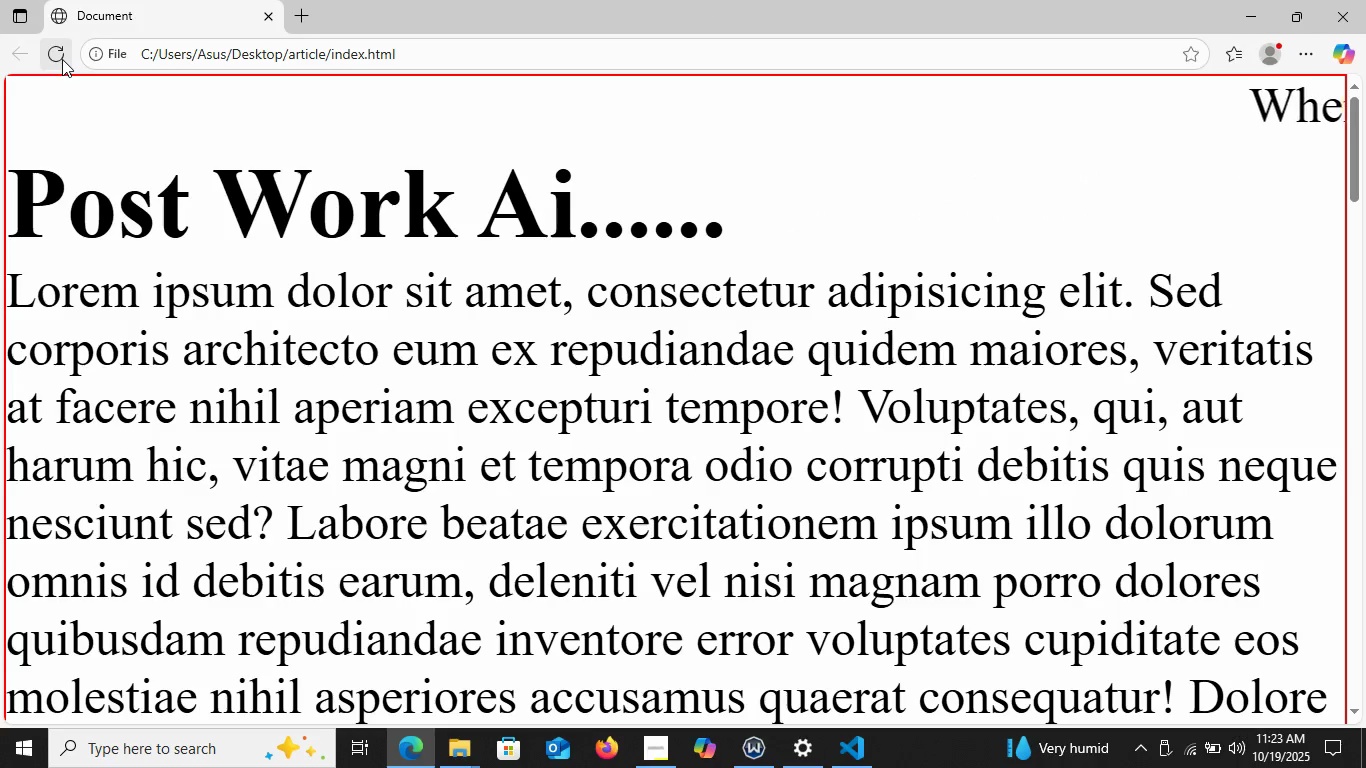 
left_click([62, 59])
 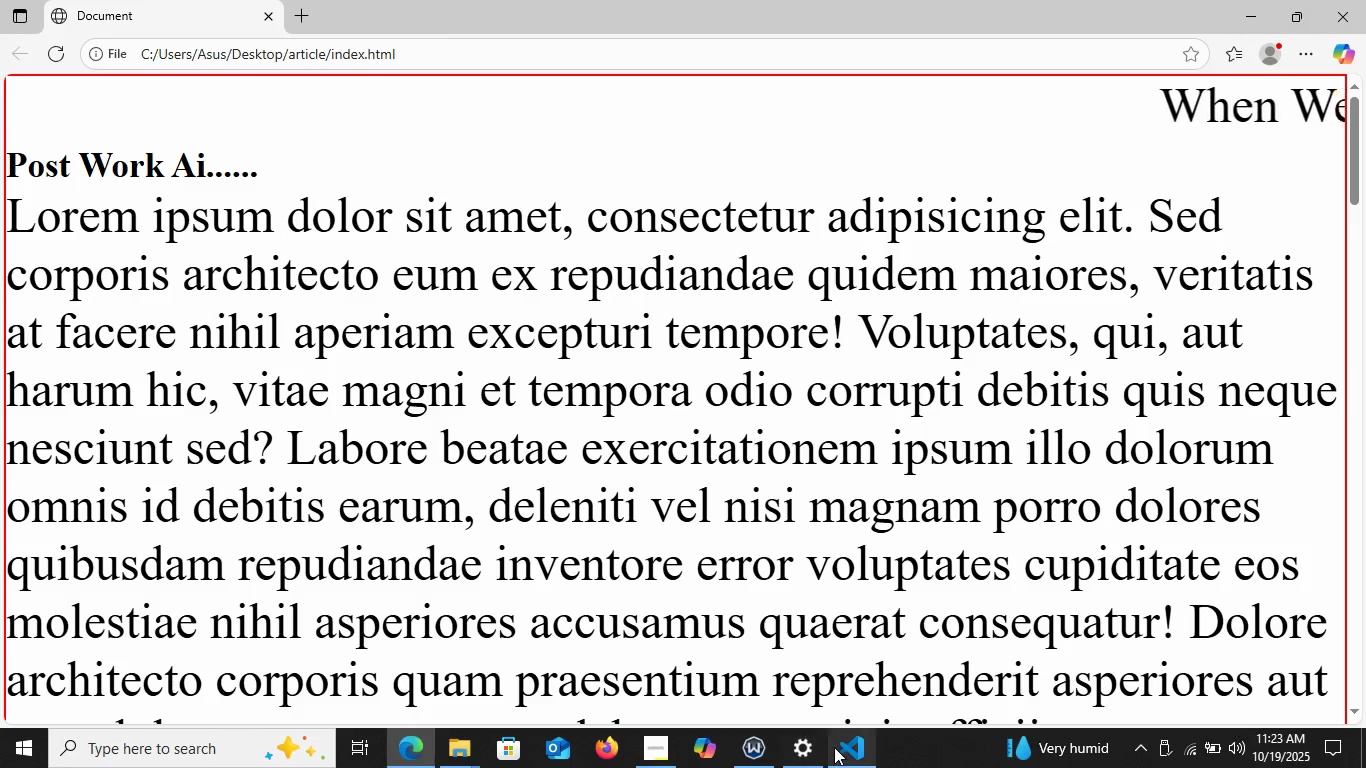 
left_click([835, 747])
 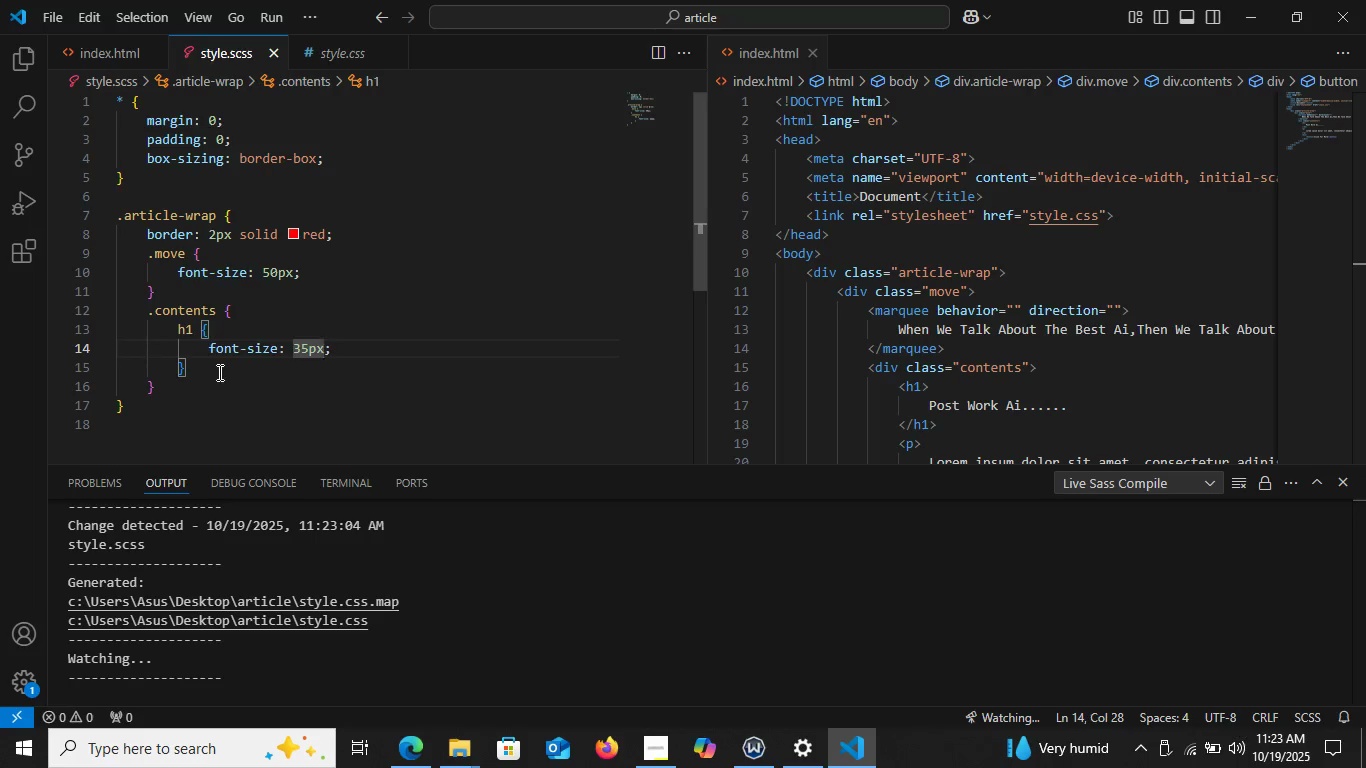 
left_click([218, 372])
 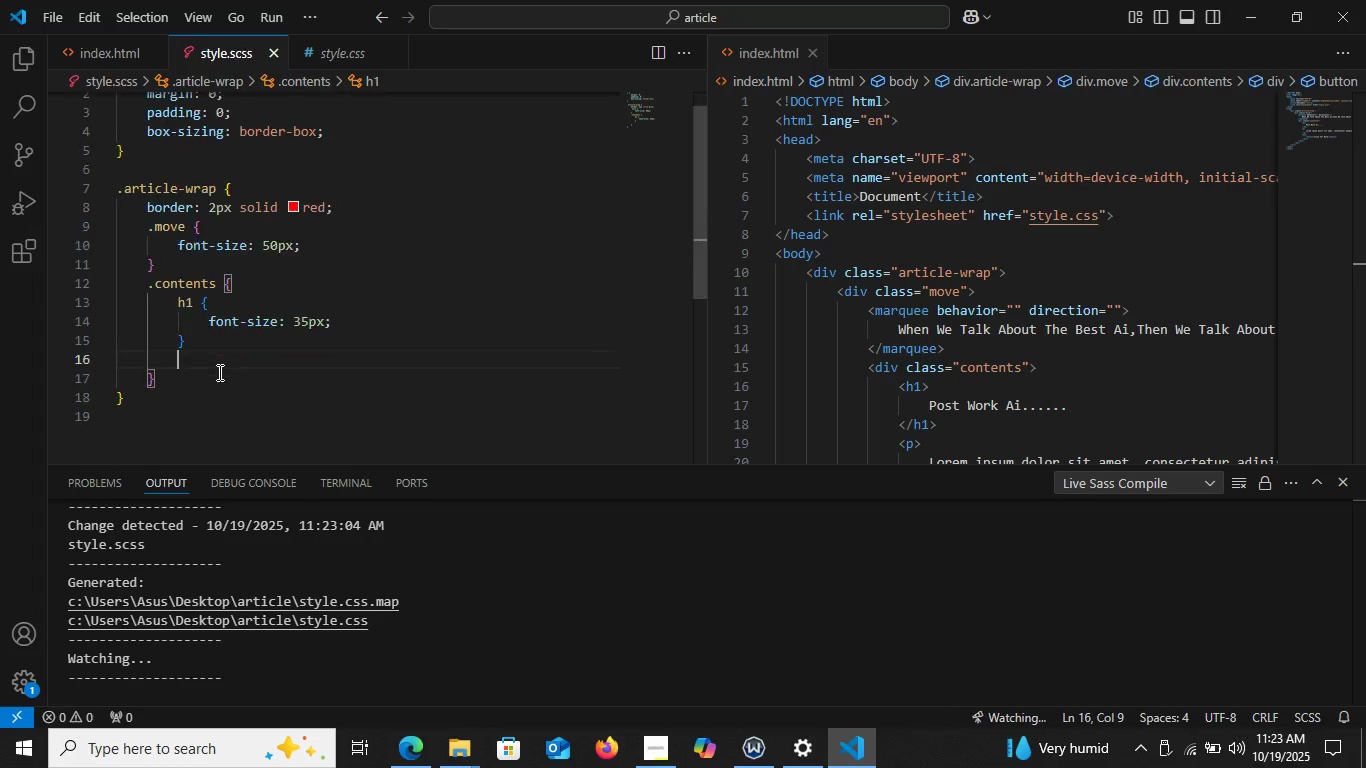 
key(Enter)
 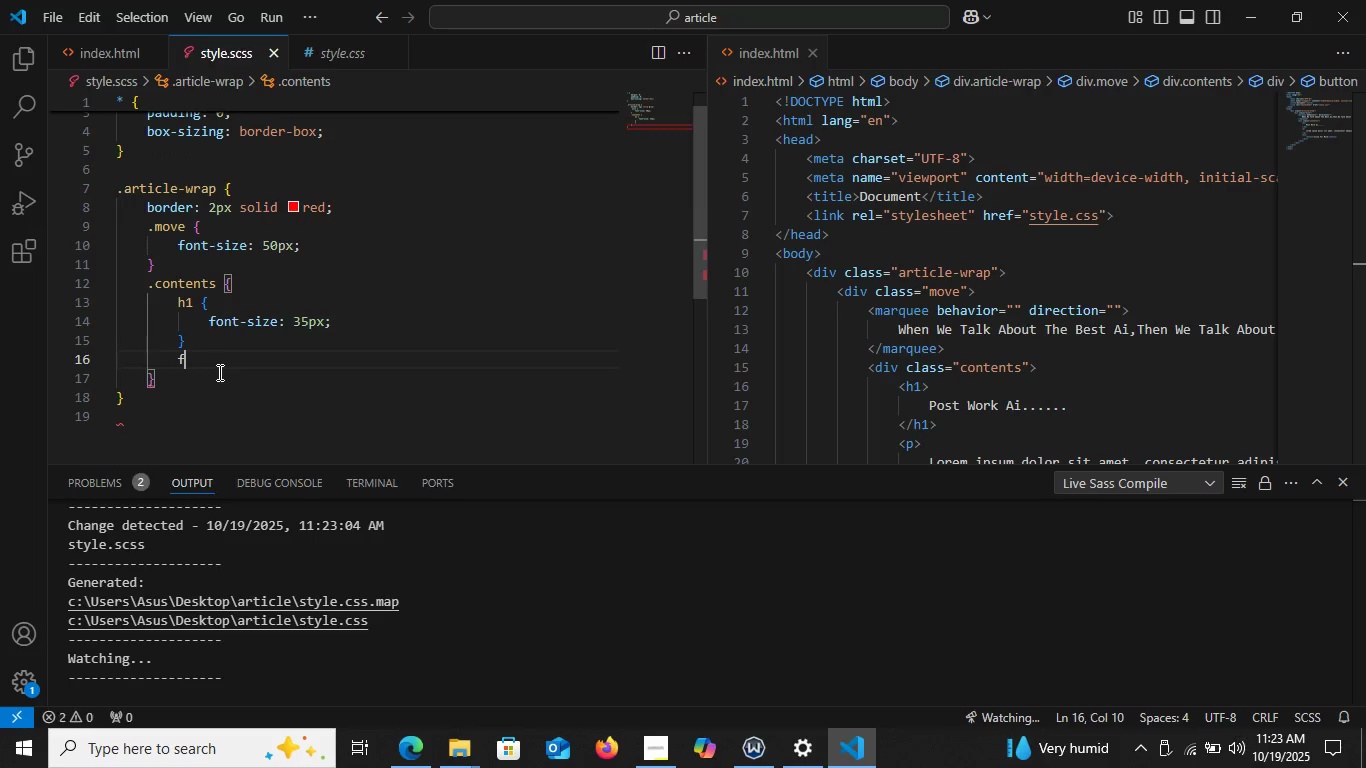 
type(font)
key(Backspace)
key(Backspace)
key(Backspace)
key(Backspace)
type(p {)
 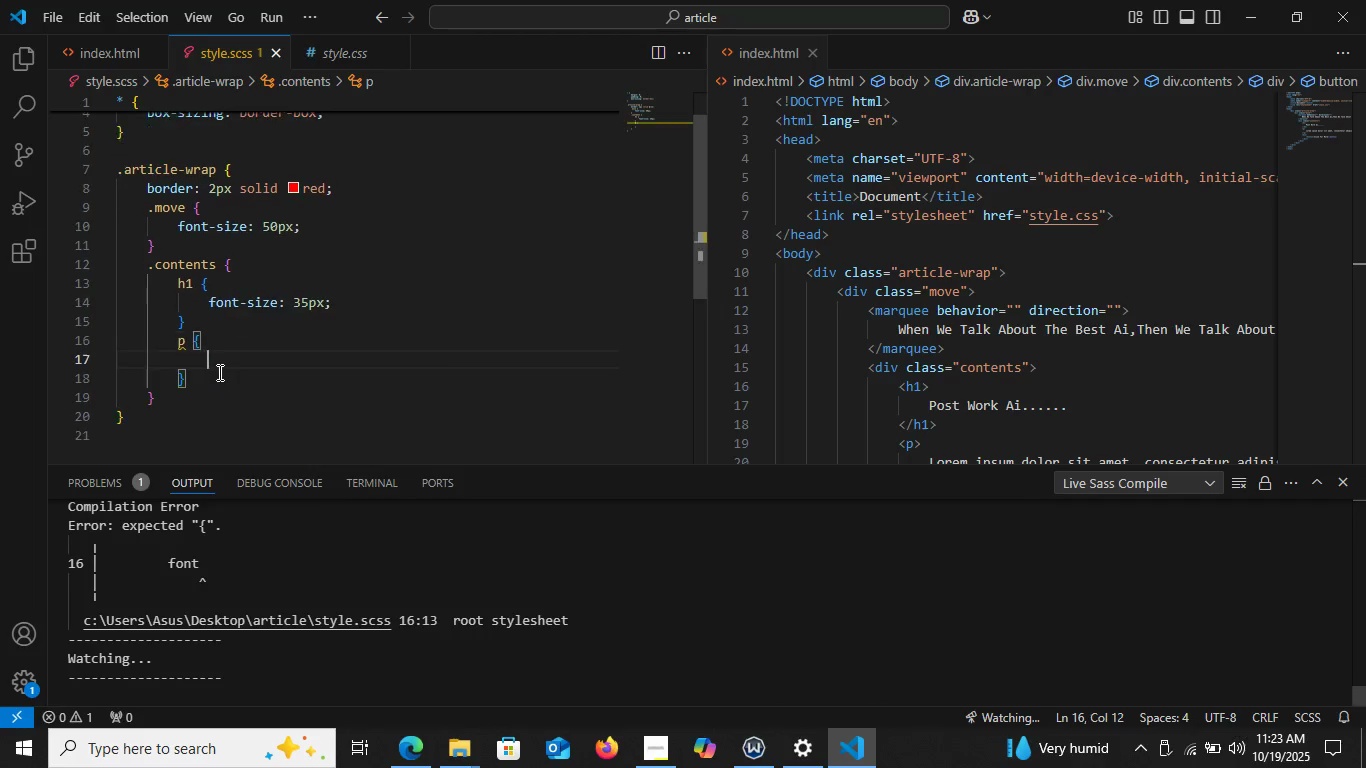 
 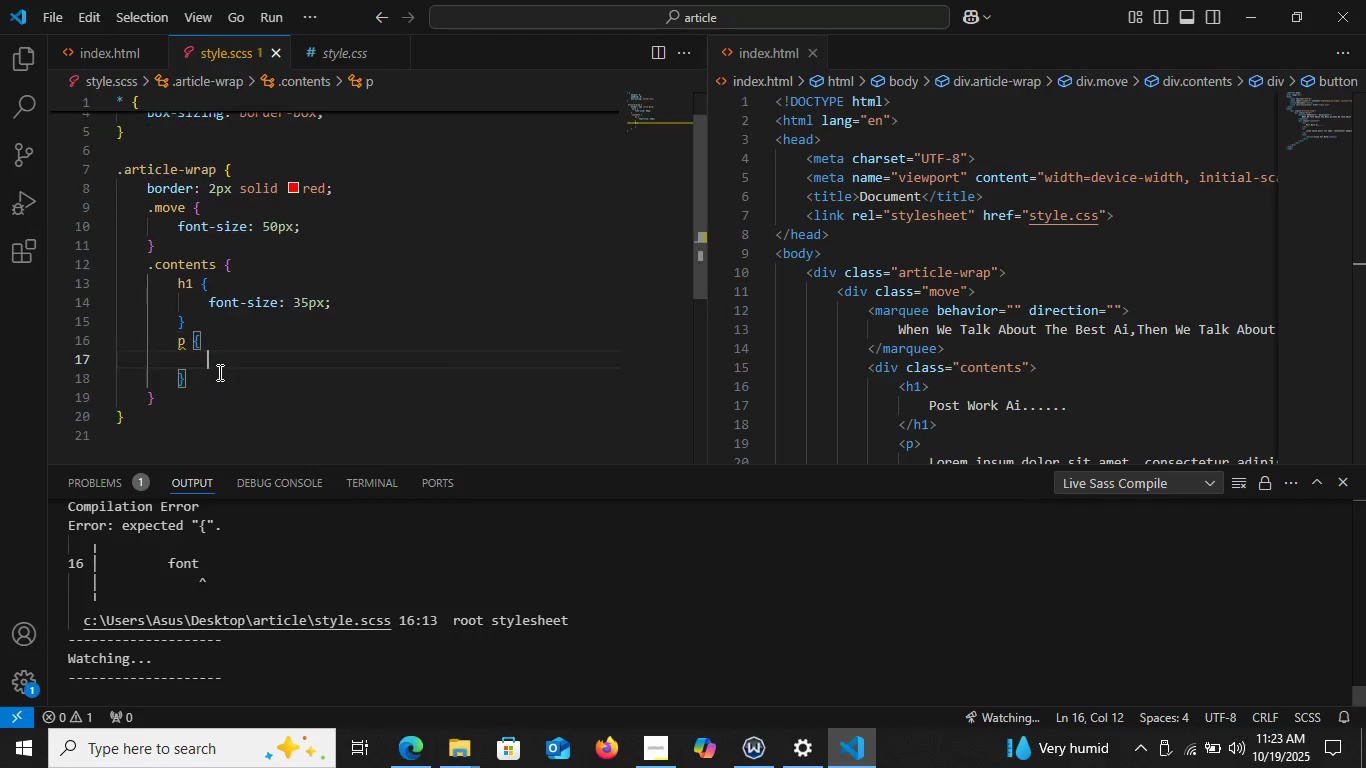 
key(Enter)
 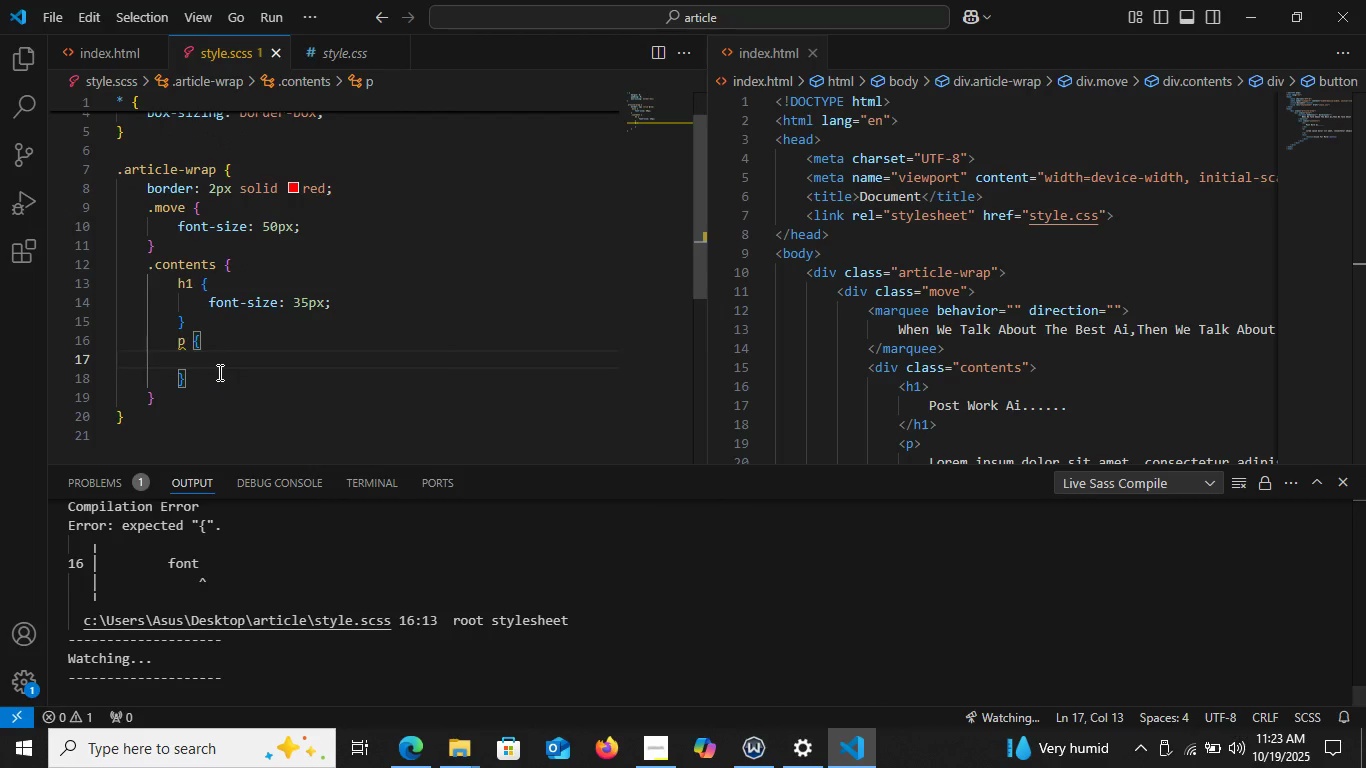 
type(font)
 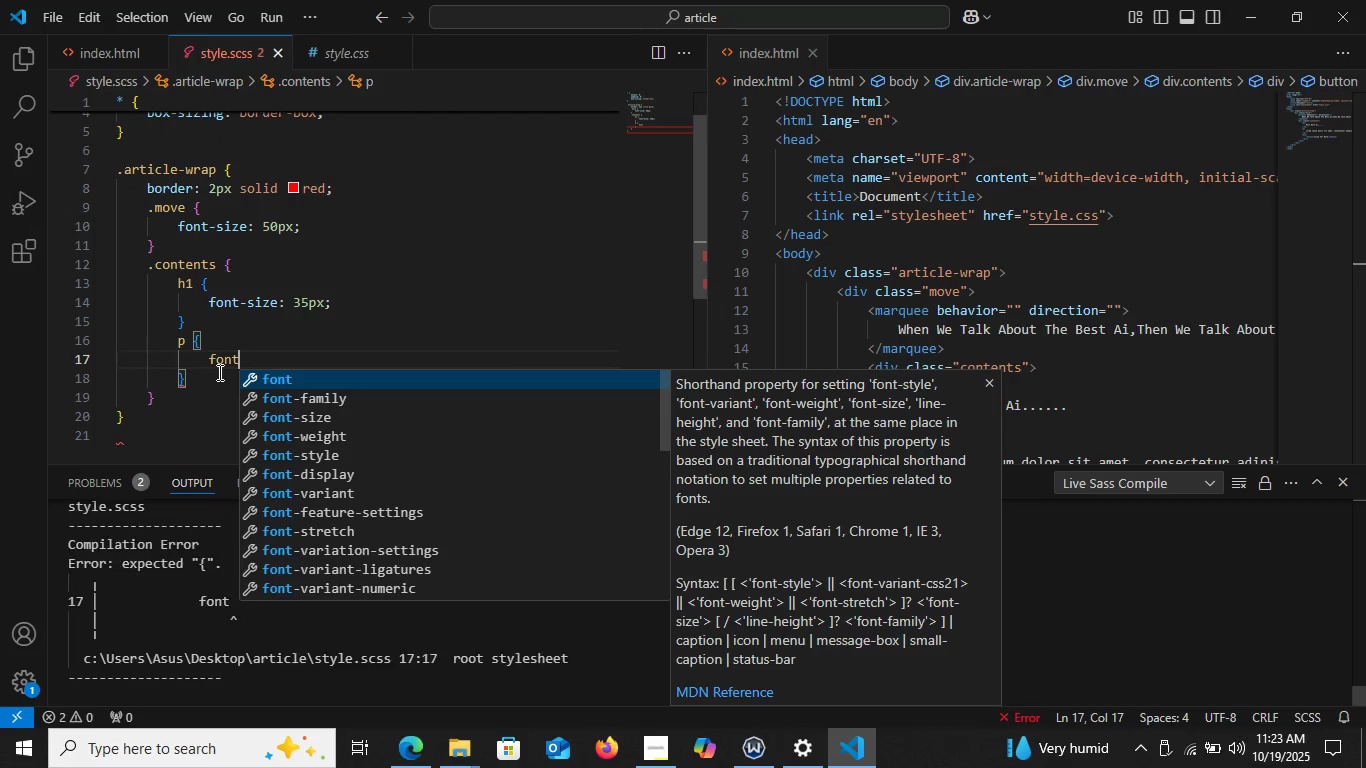 
key(ArrowDown)
 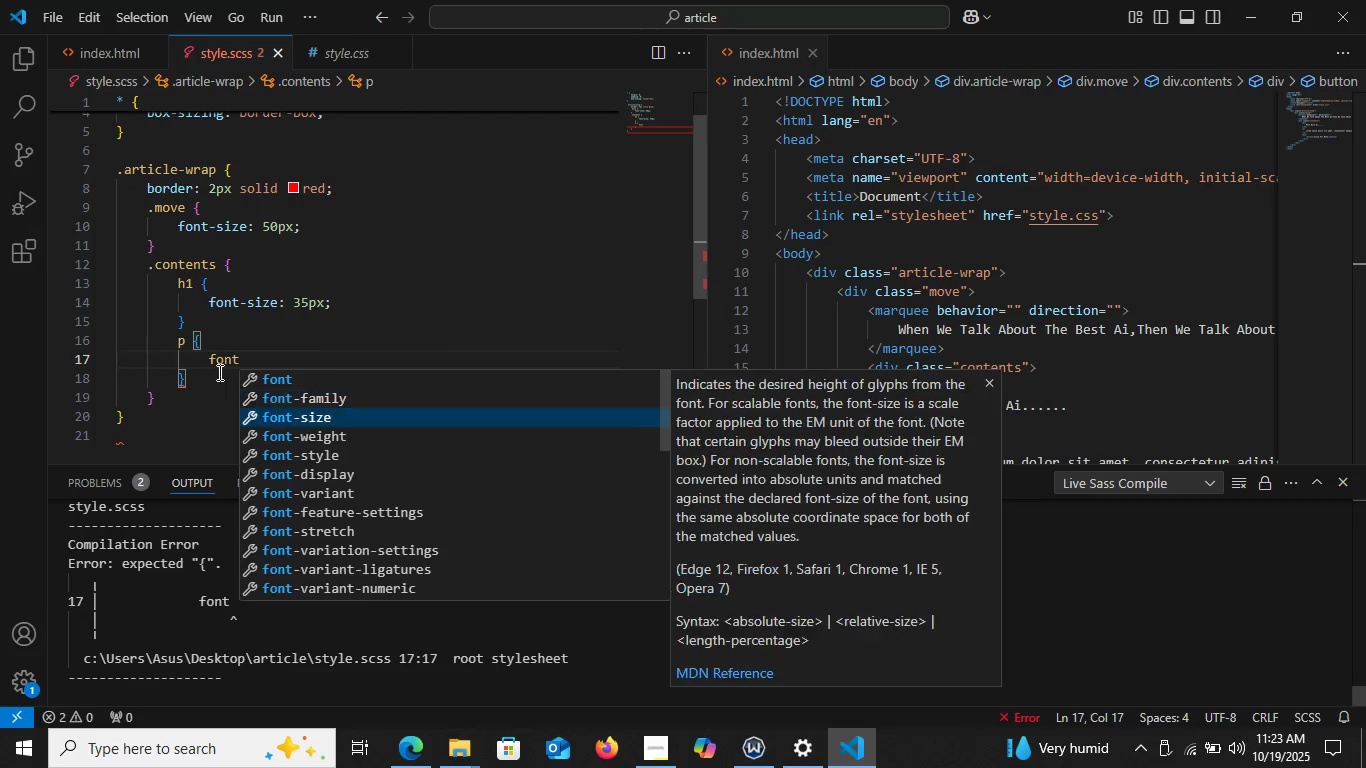 
key(ArrowDown)
 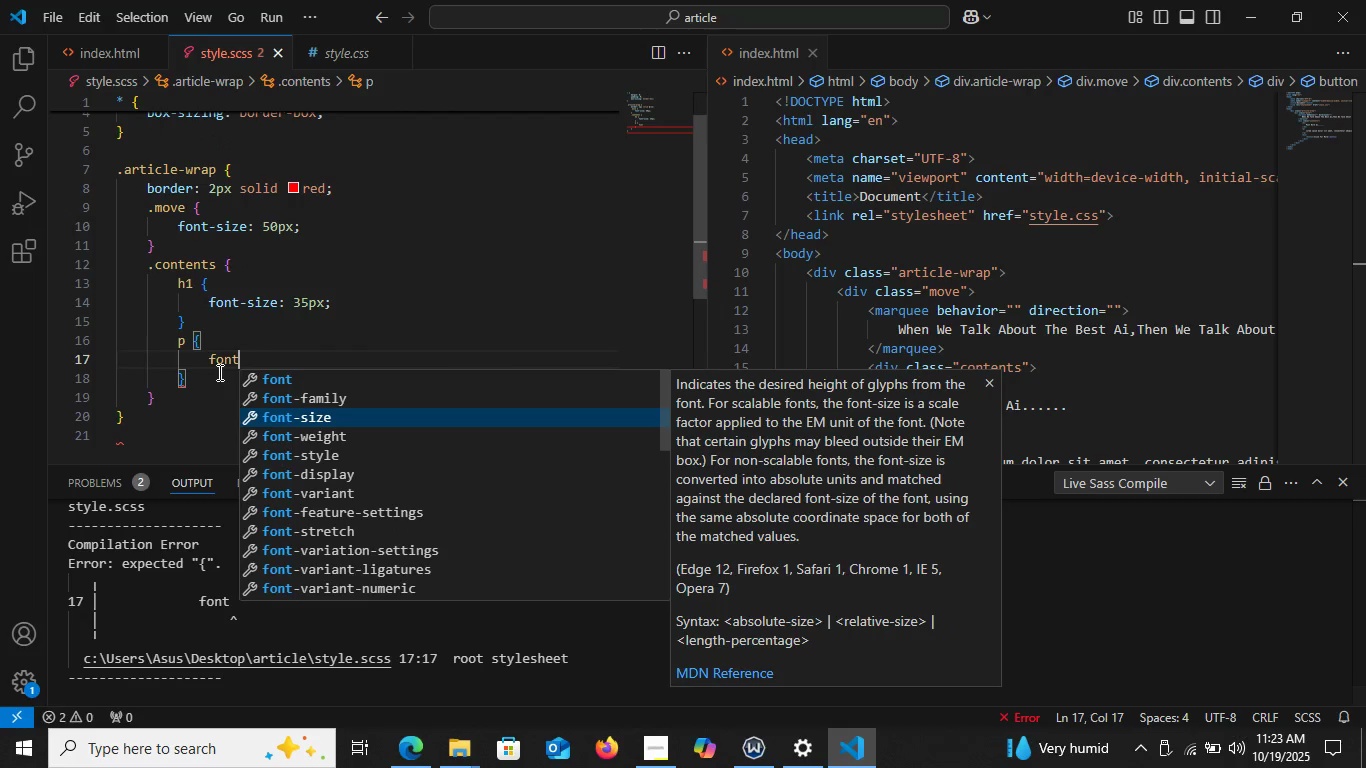 
key(Enter)
 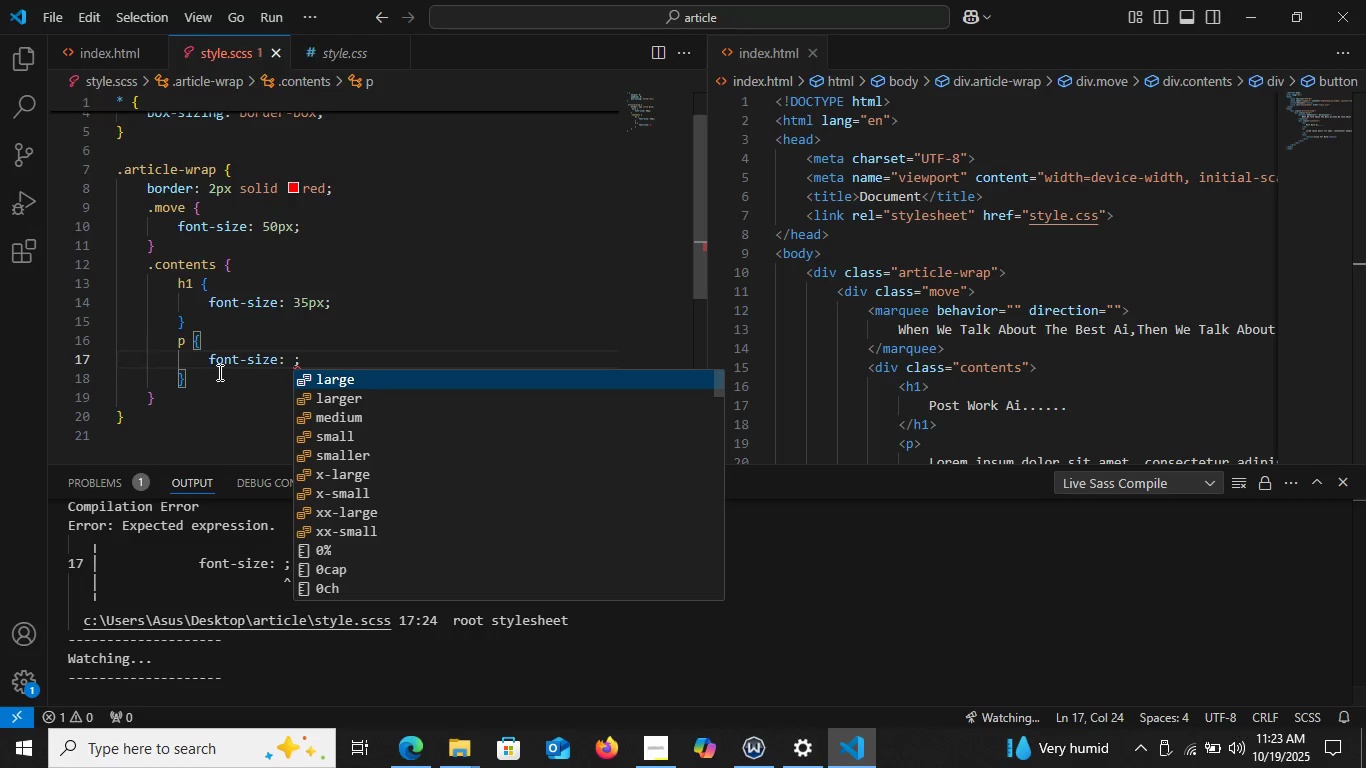 
type(14px)
 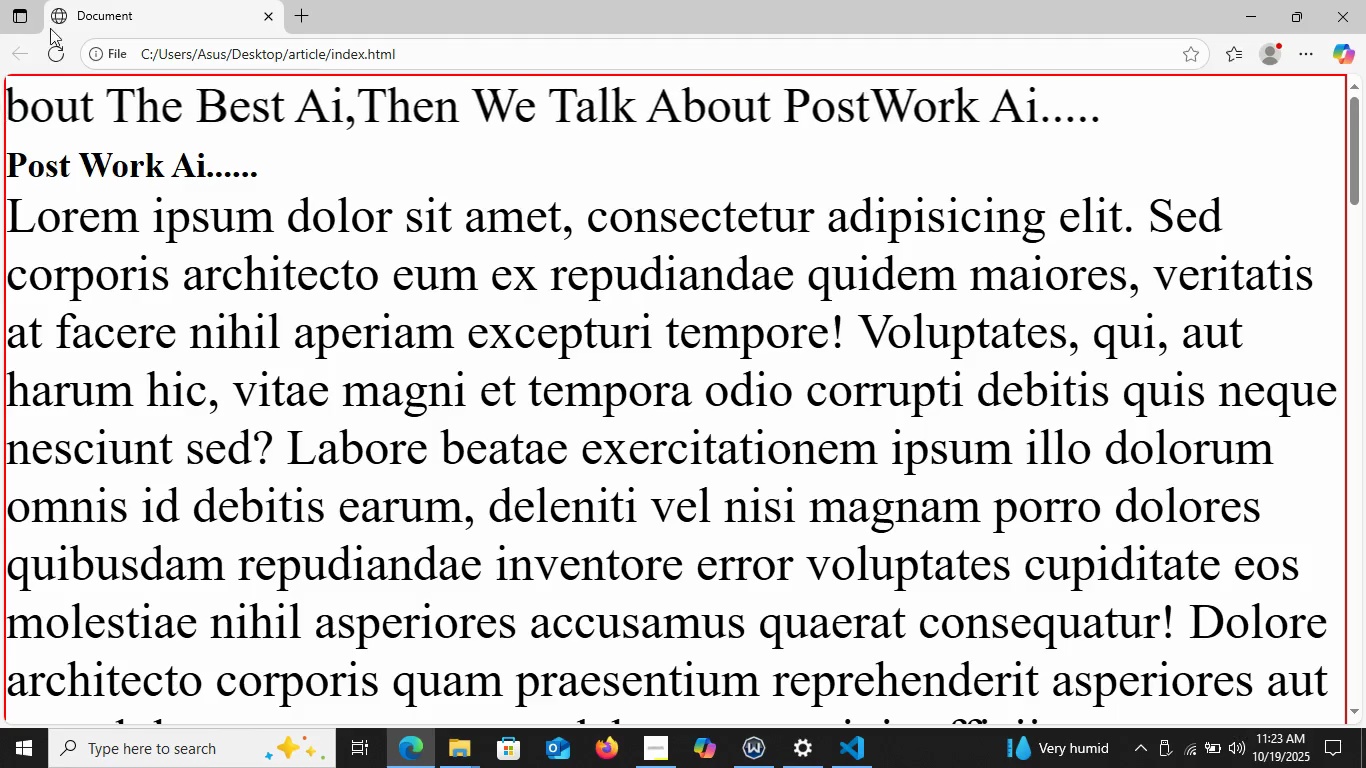 
left_click([54, 47])
 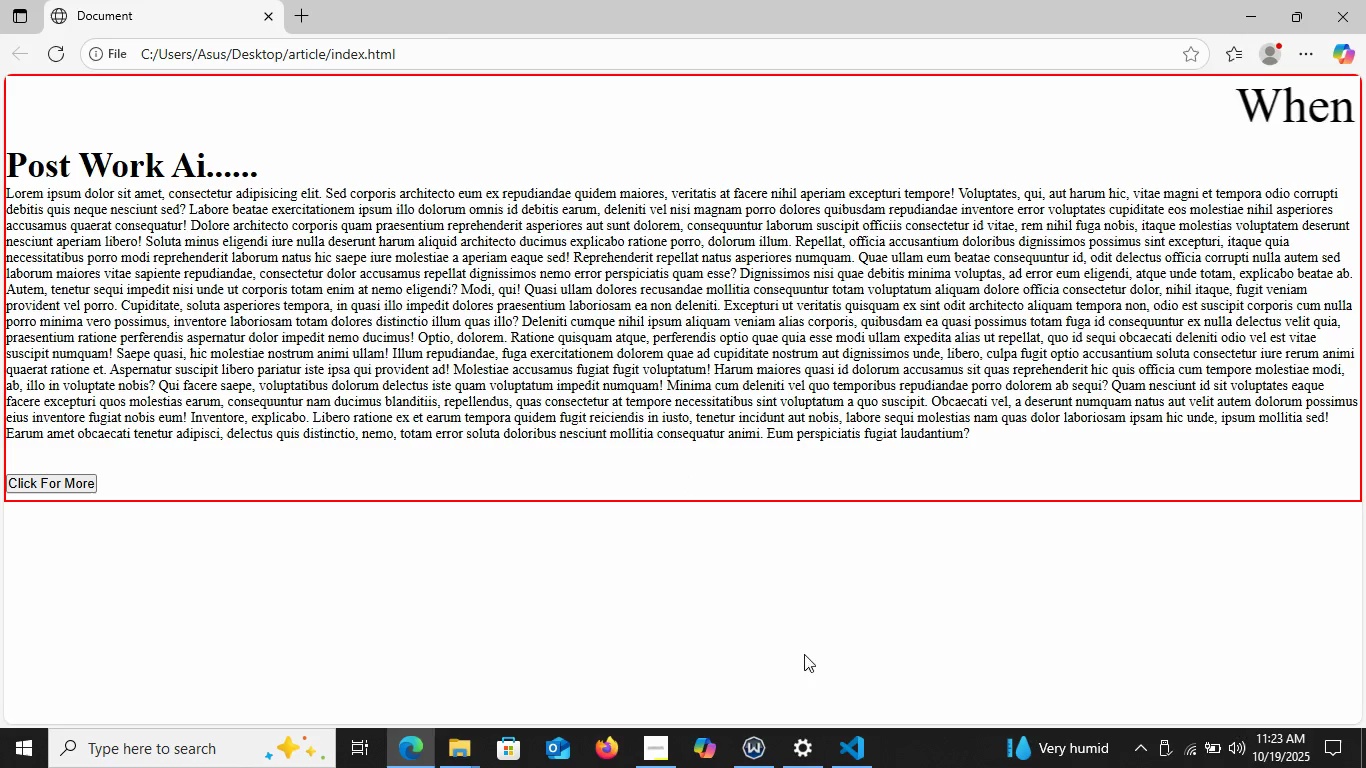 
mouse_move([831, 693])
 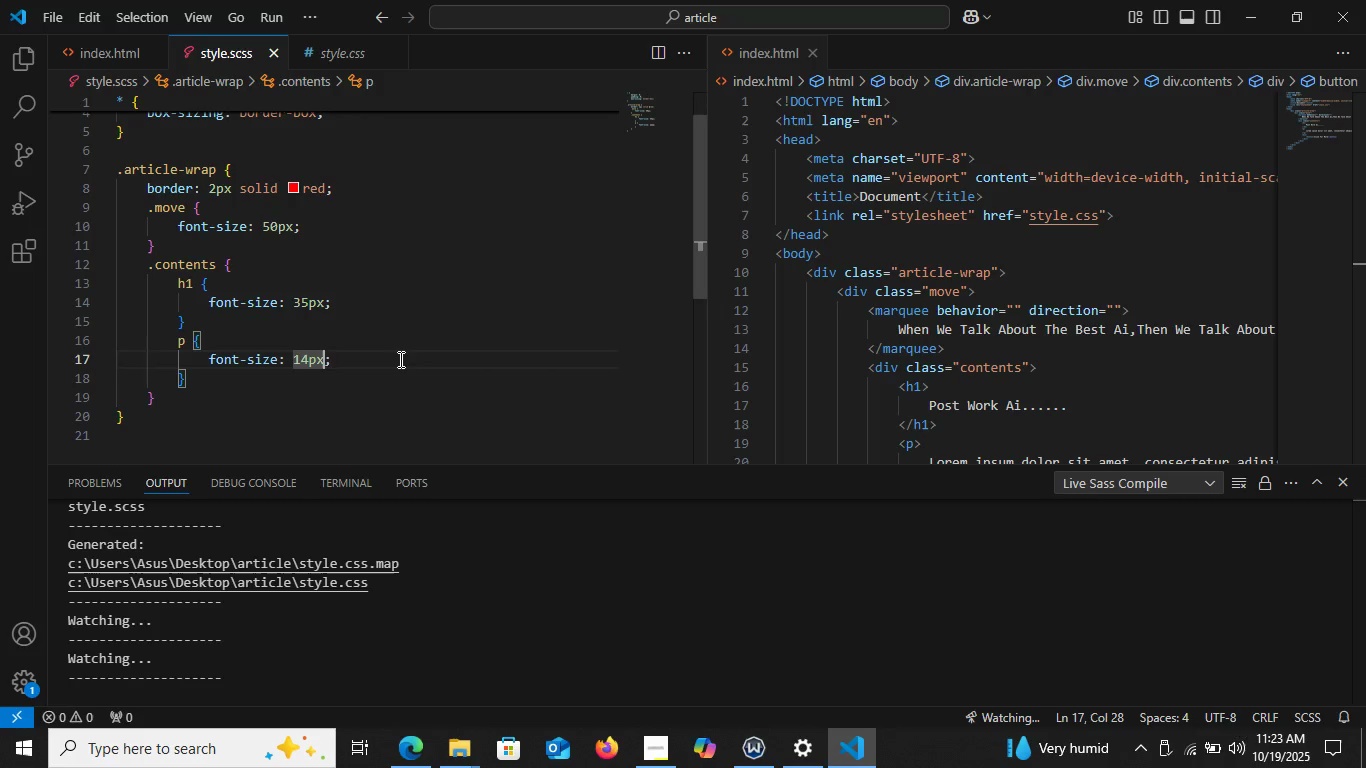 
left_click([399, 359])
 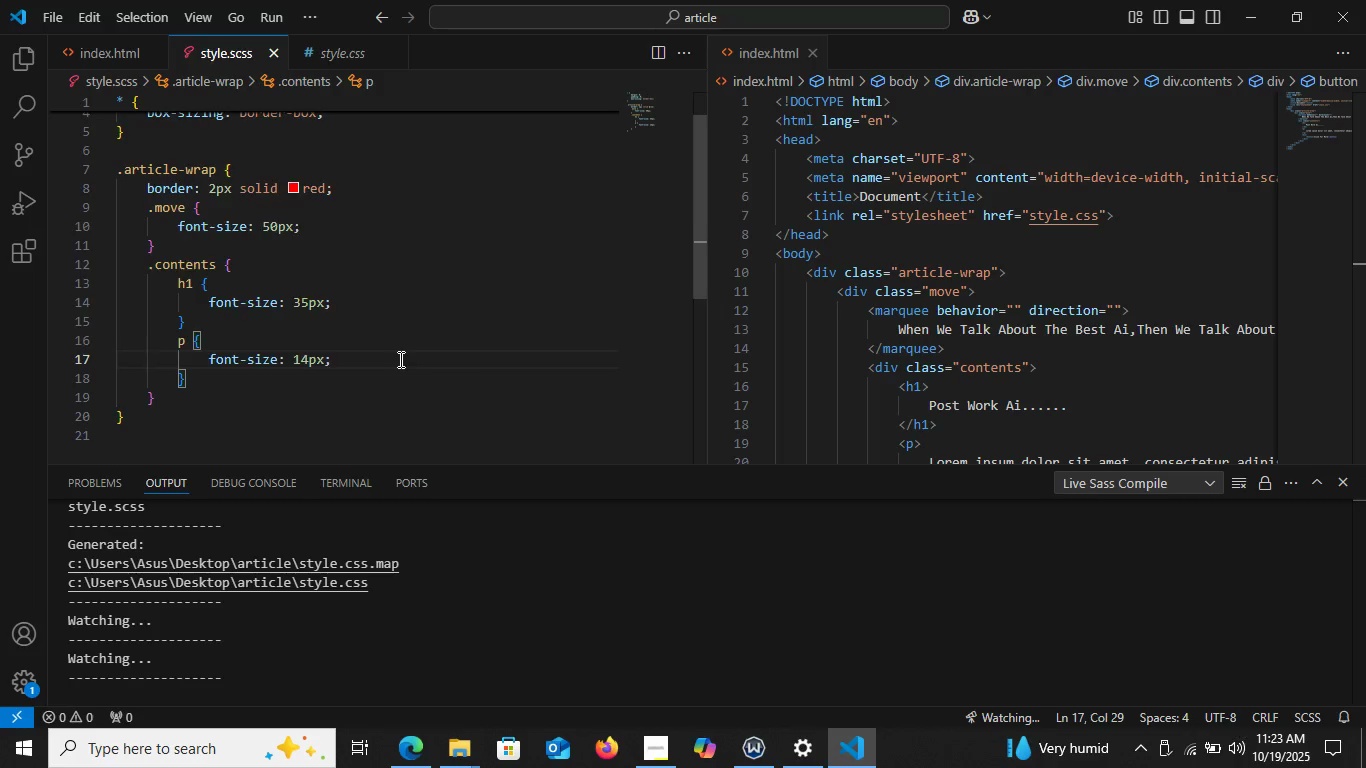 
key(Enter)
 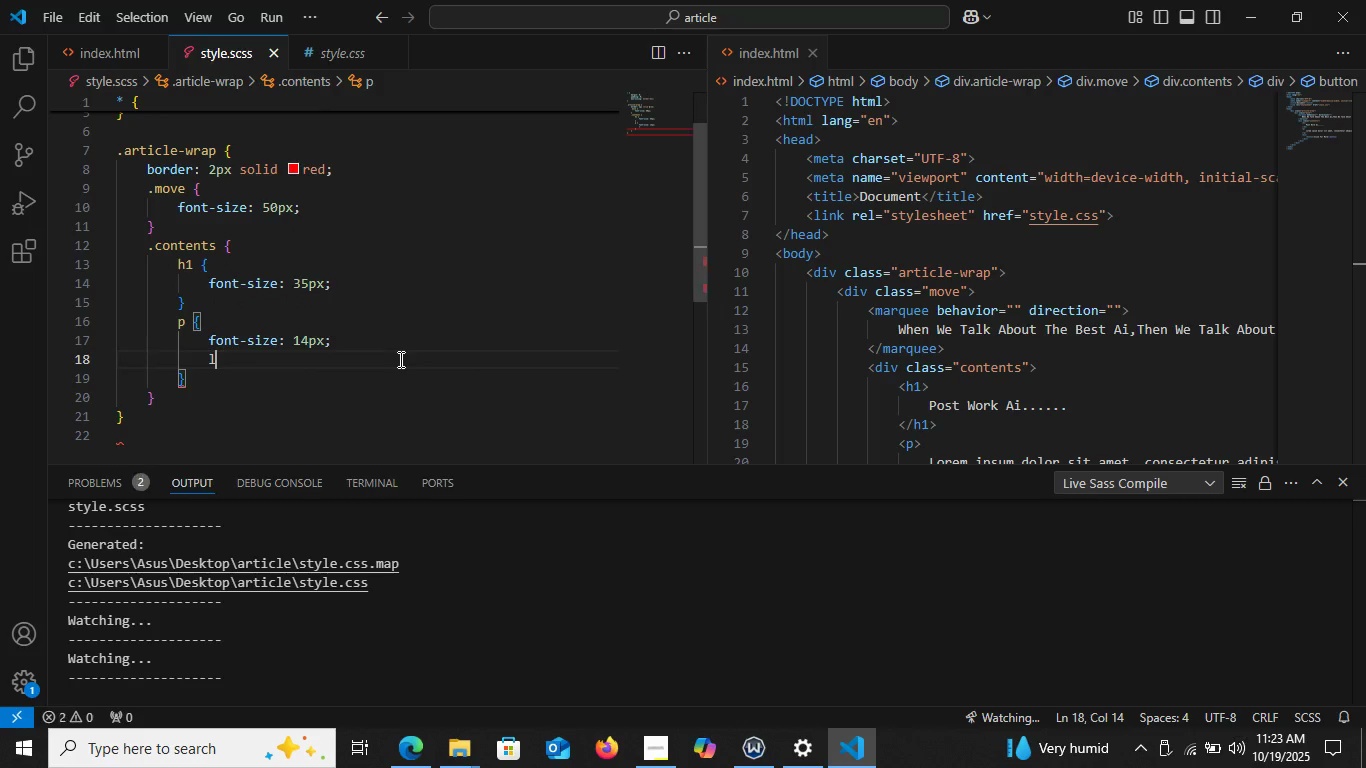 
type(lin)
 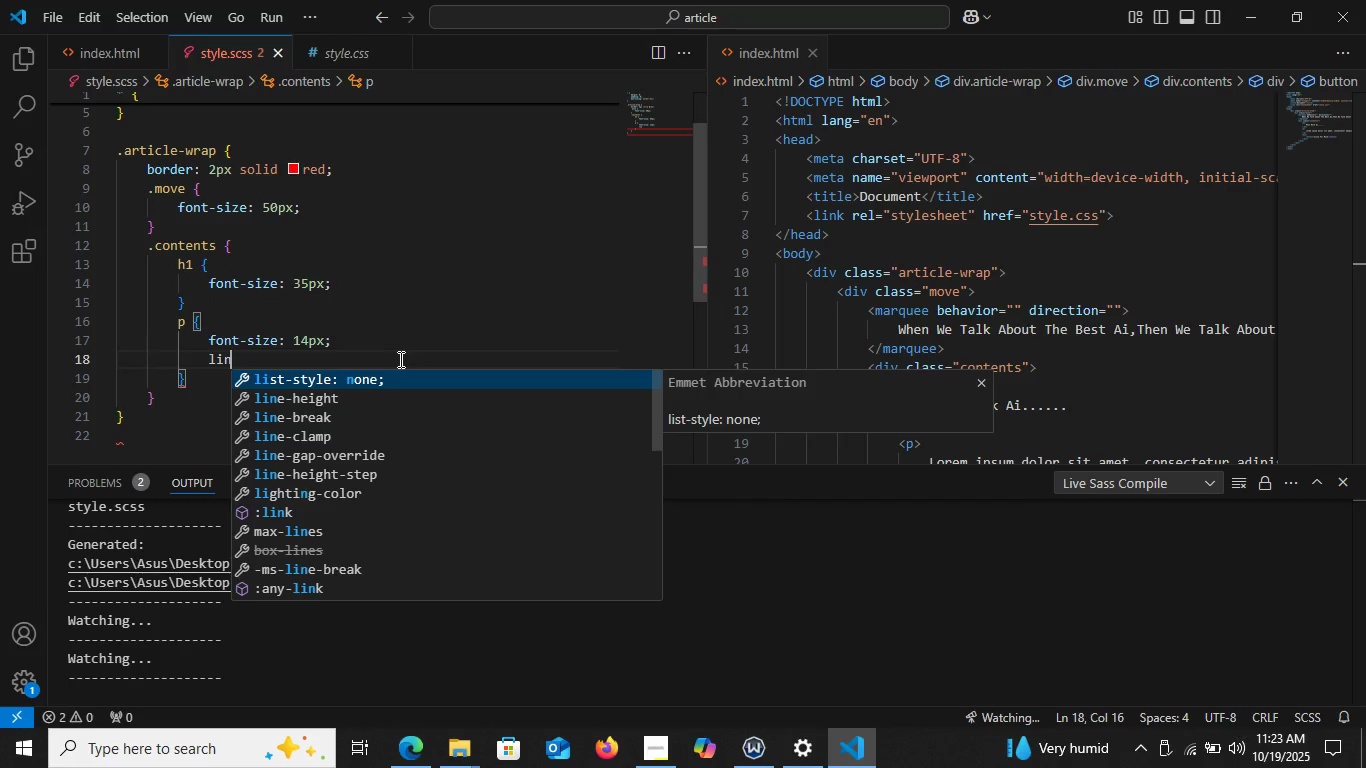 
key(ArrowDown)
 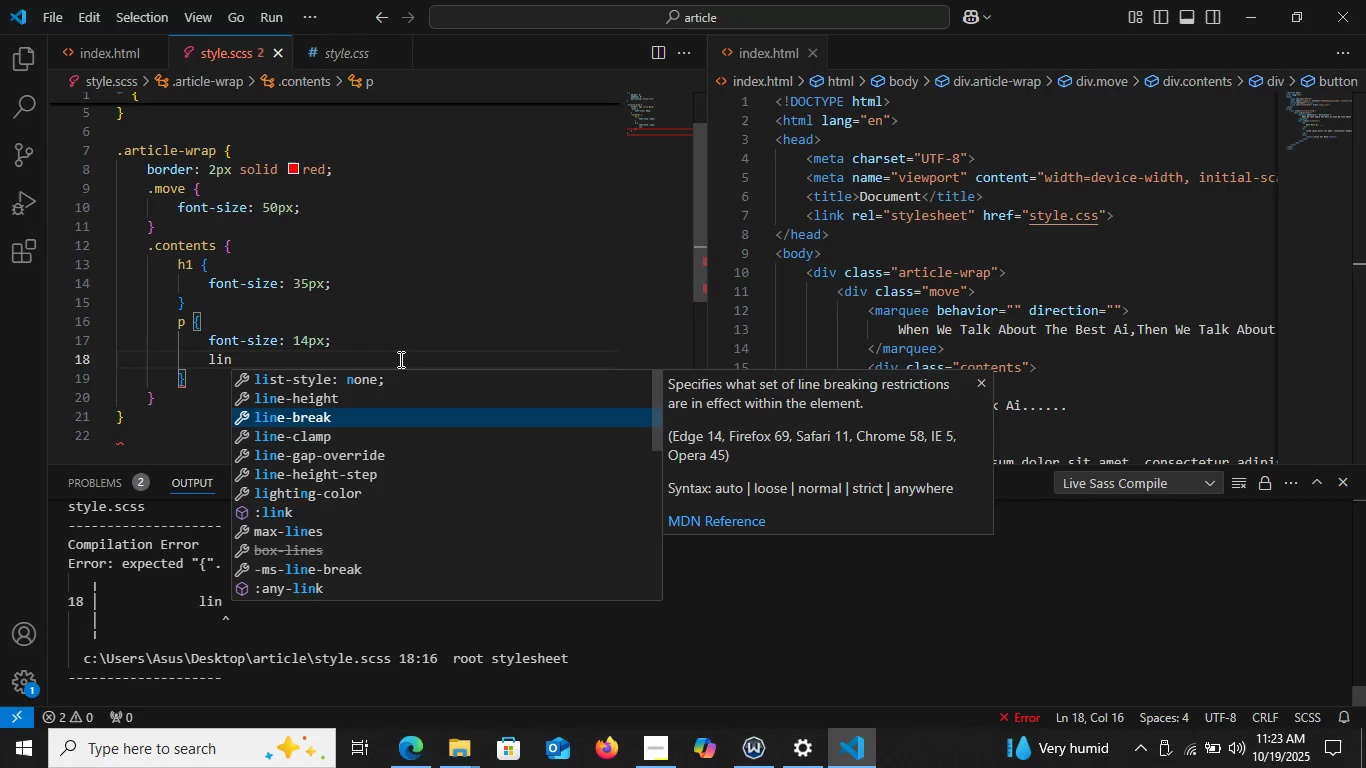 
key(ArrowDown)
 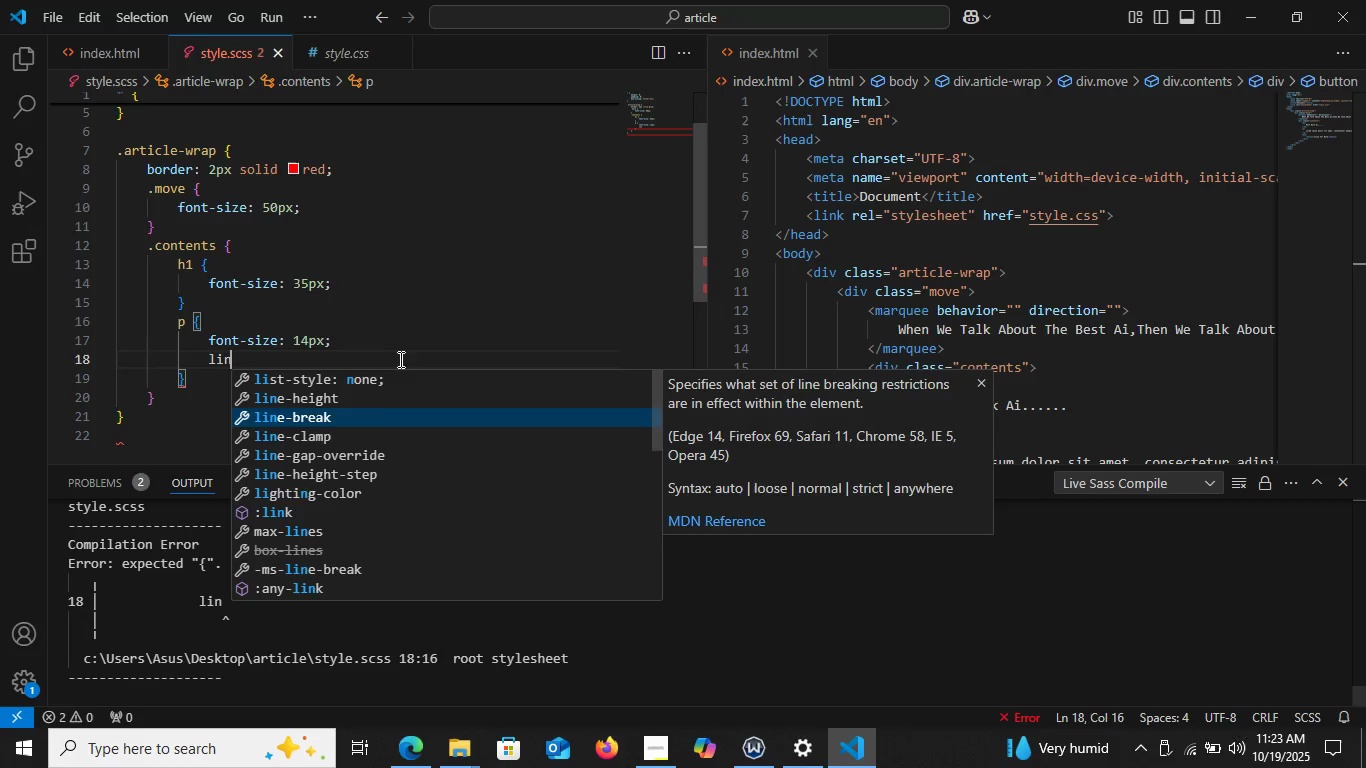 
key(ArrowUp)
 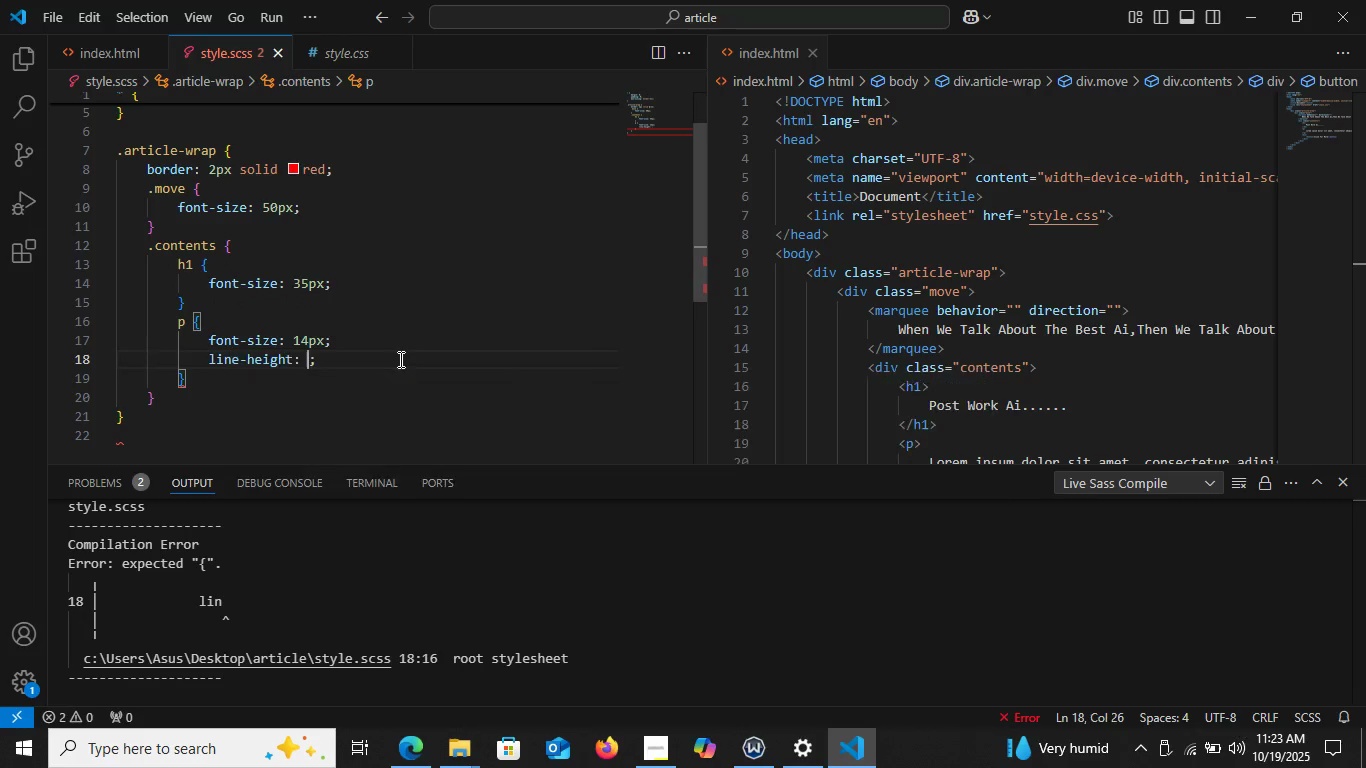 
key(Enter)
 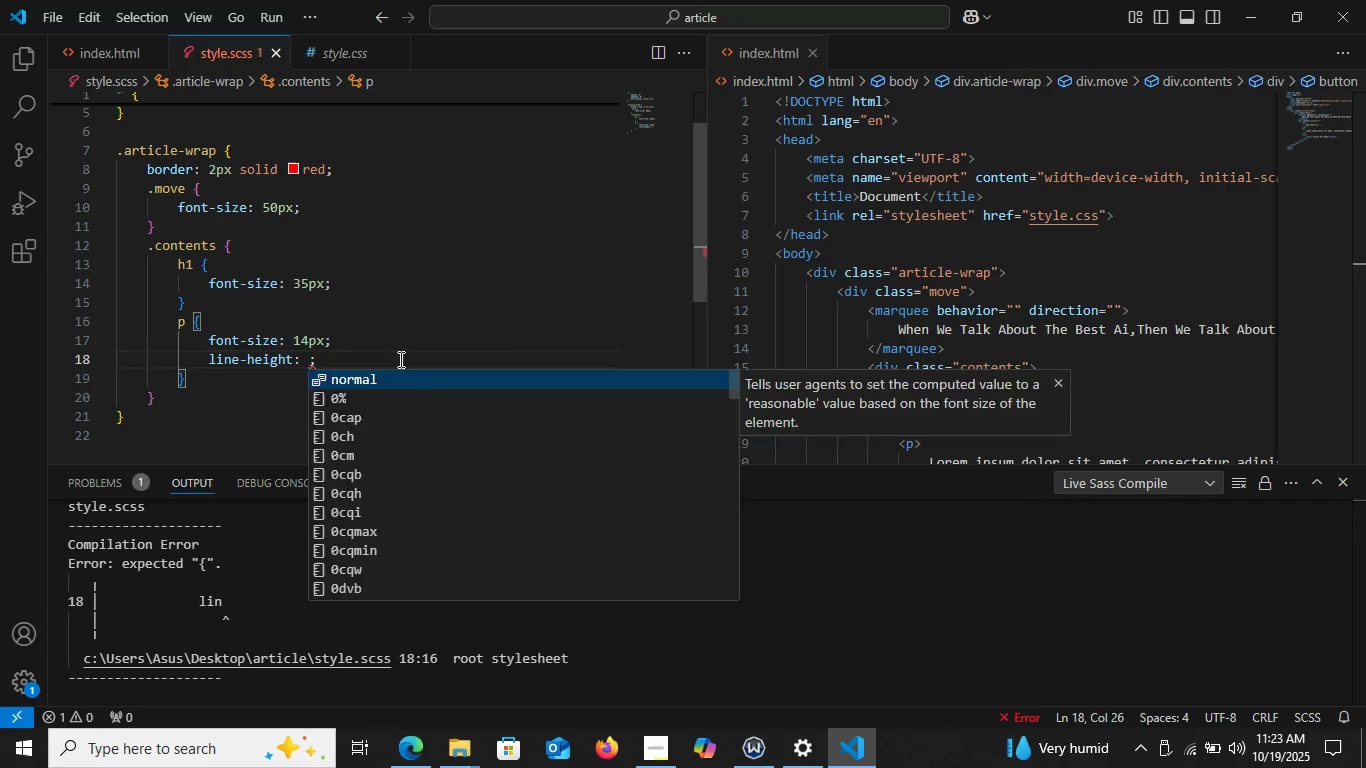 
type(20px)
 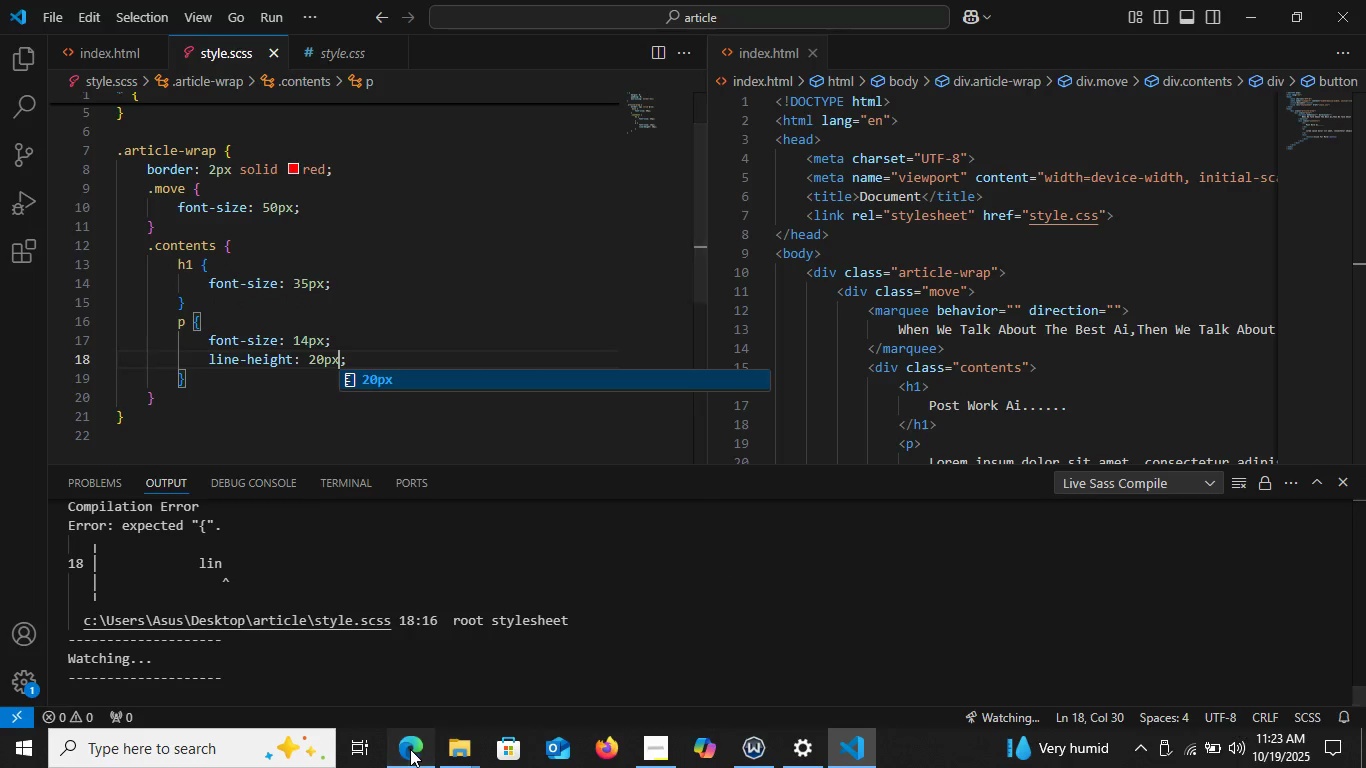 
left_click([410, 749])
 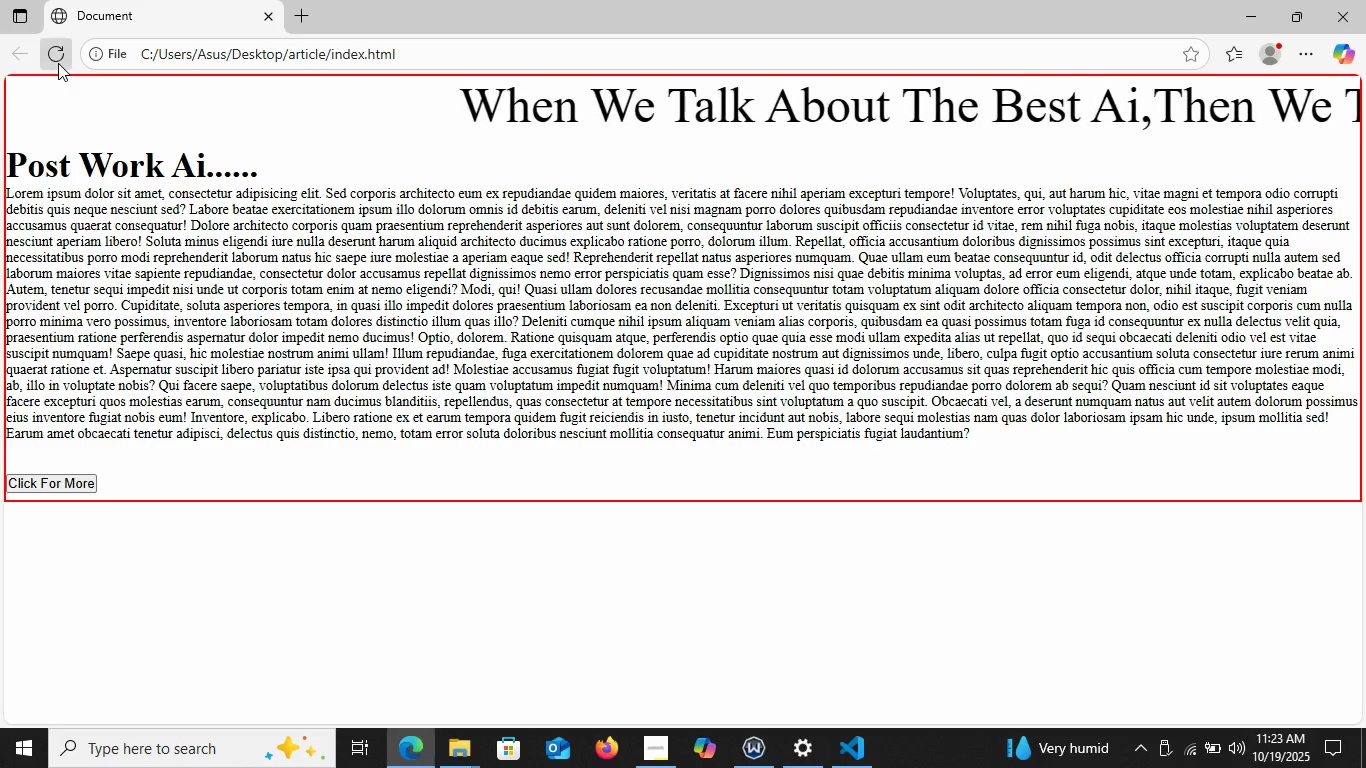 
left_click([58, 63])